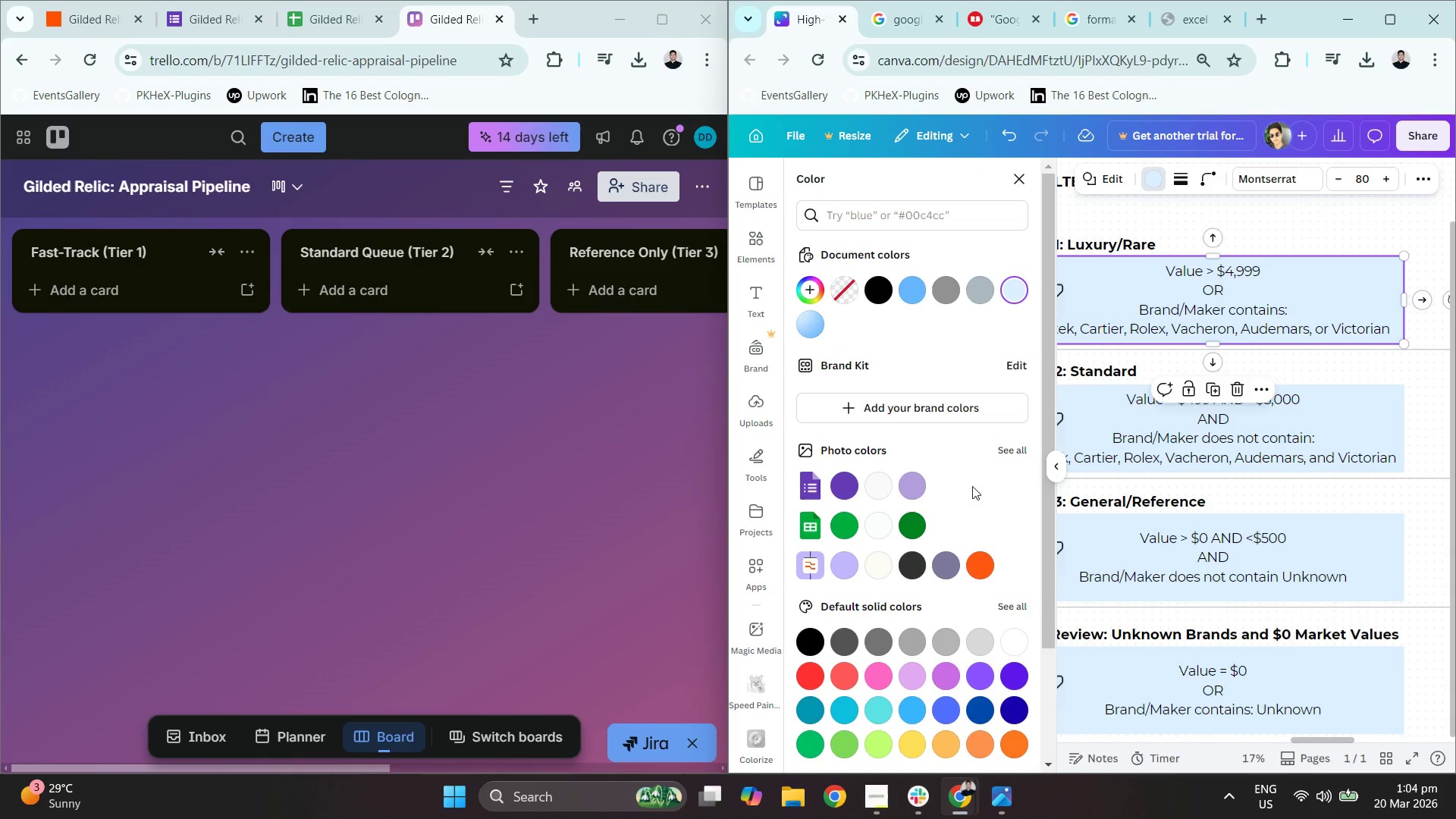 
mouse_move([973, 565])
 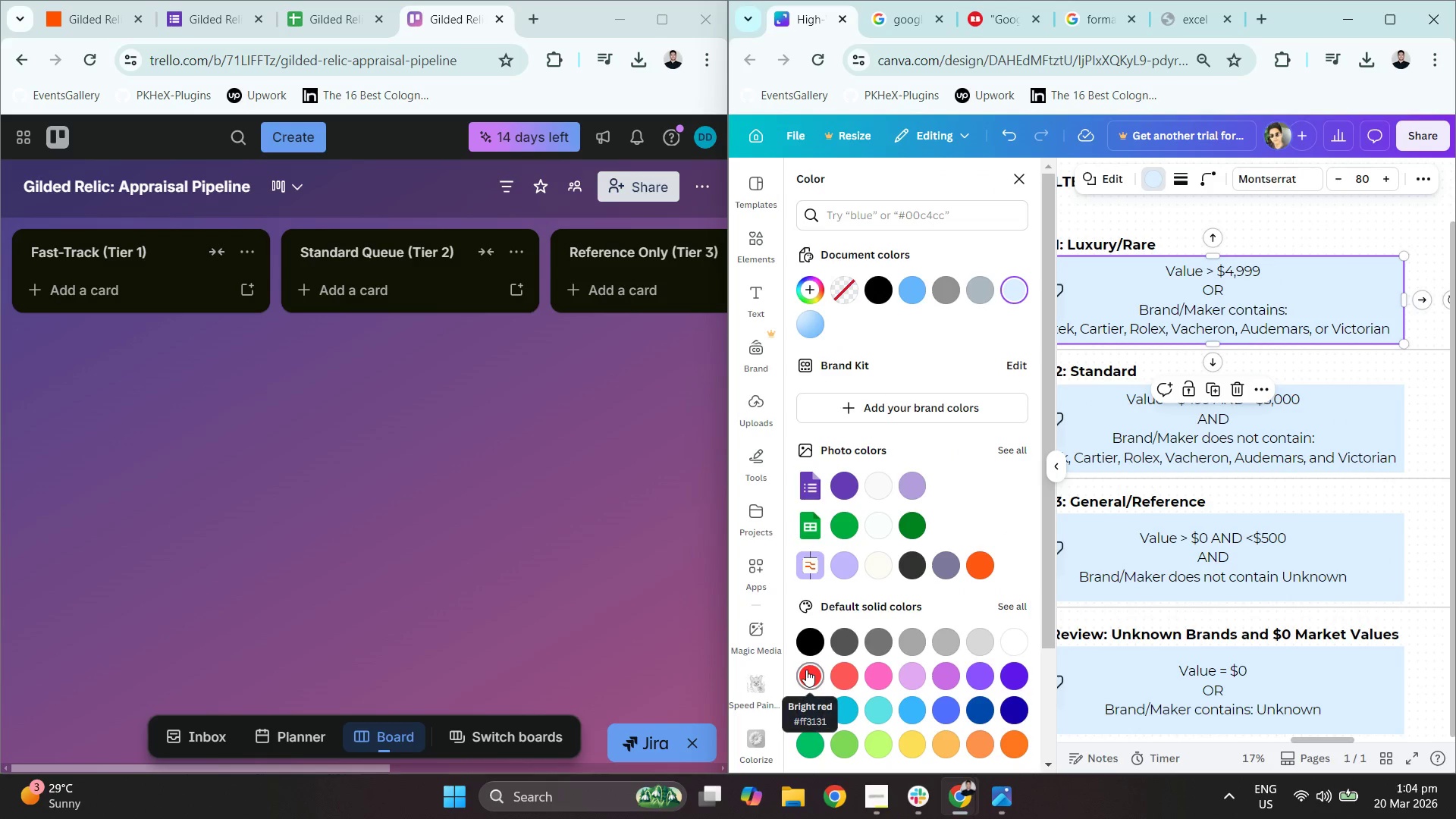 
left_click([806, 669])
 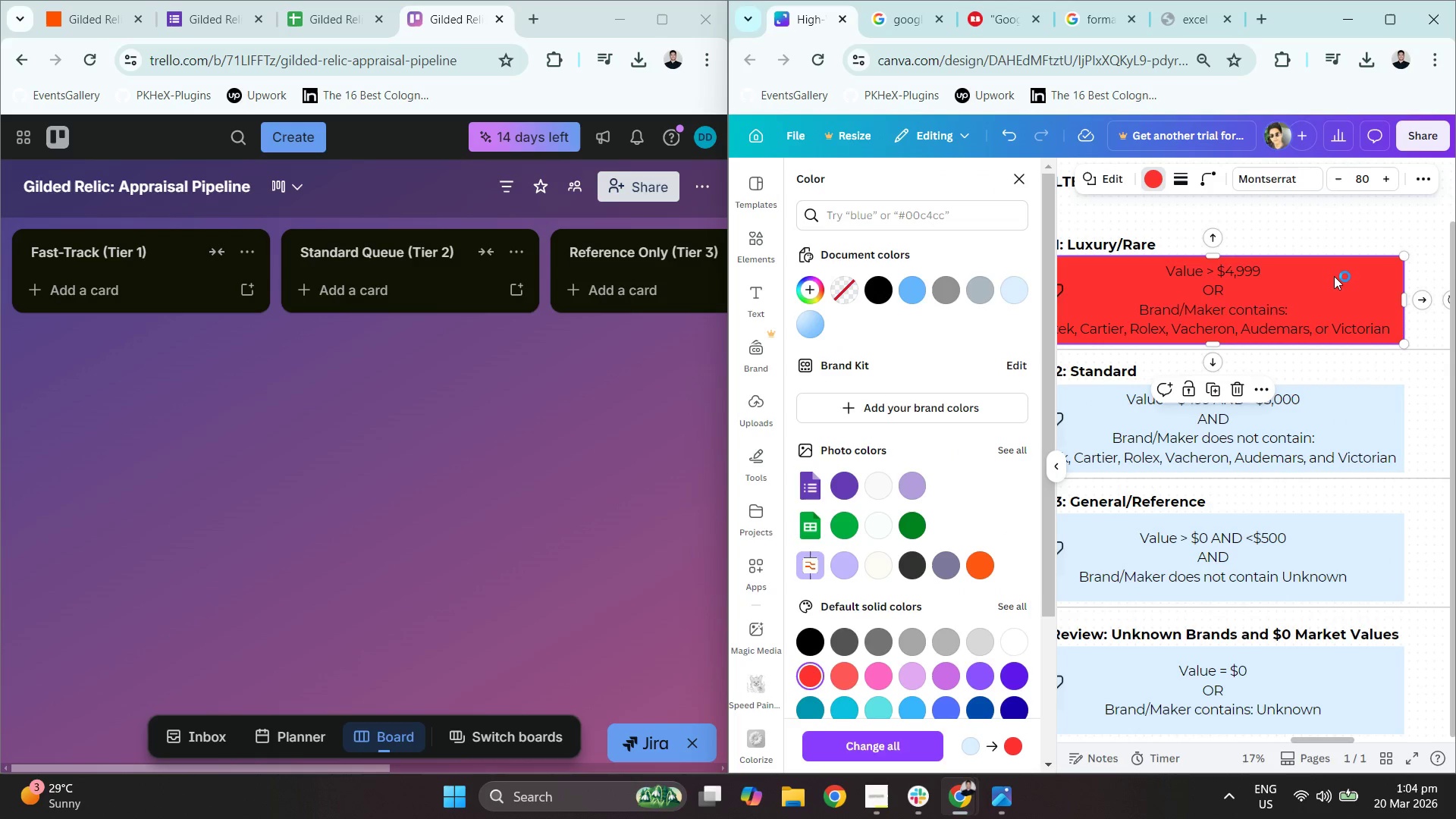 
double_click([1333, 275])
 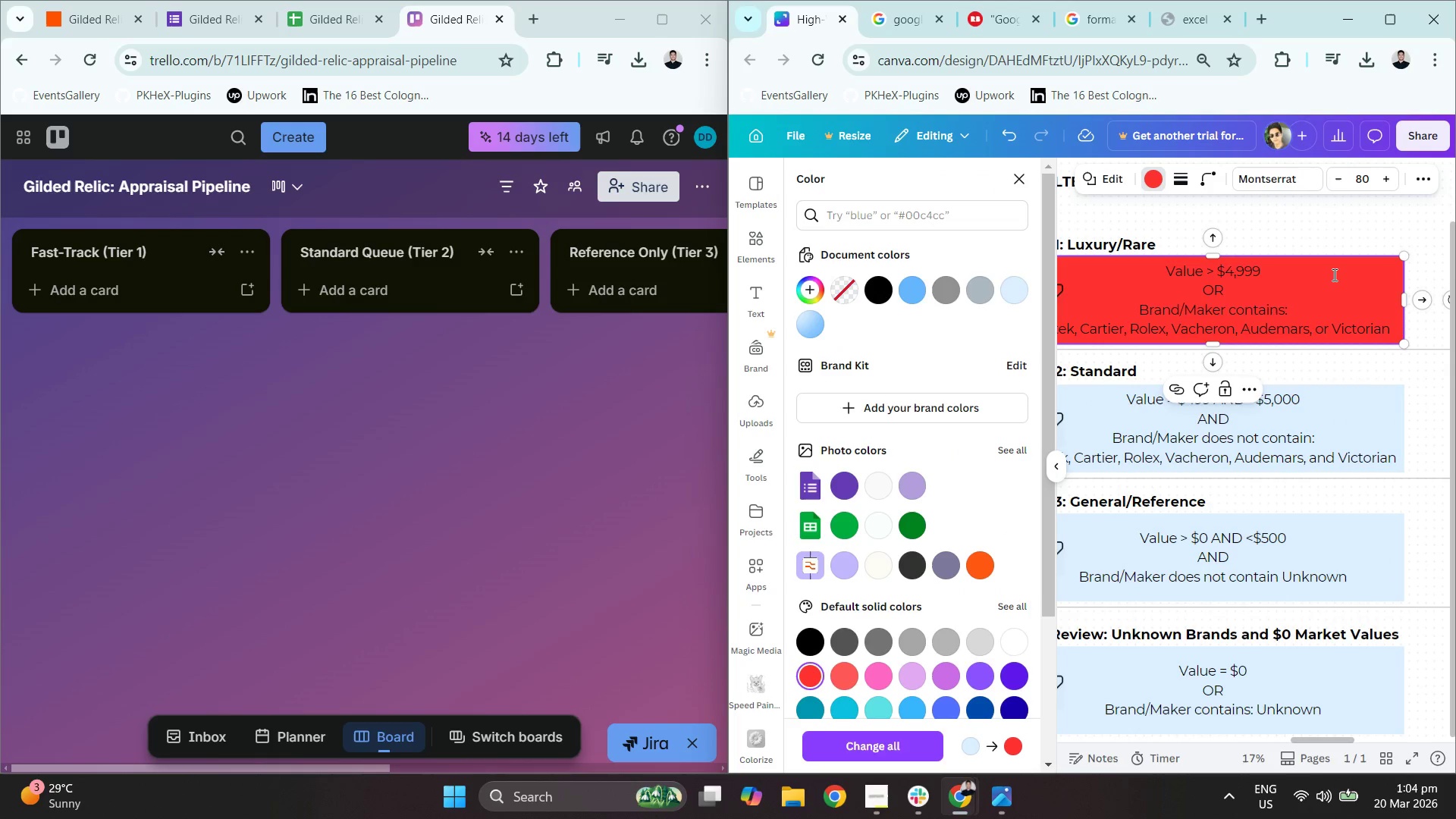 
triple_click([1333, 275])
 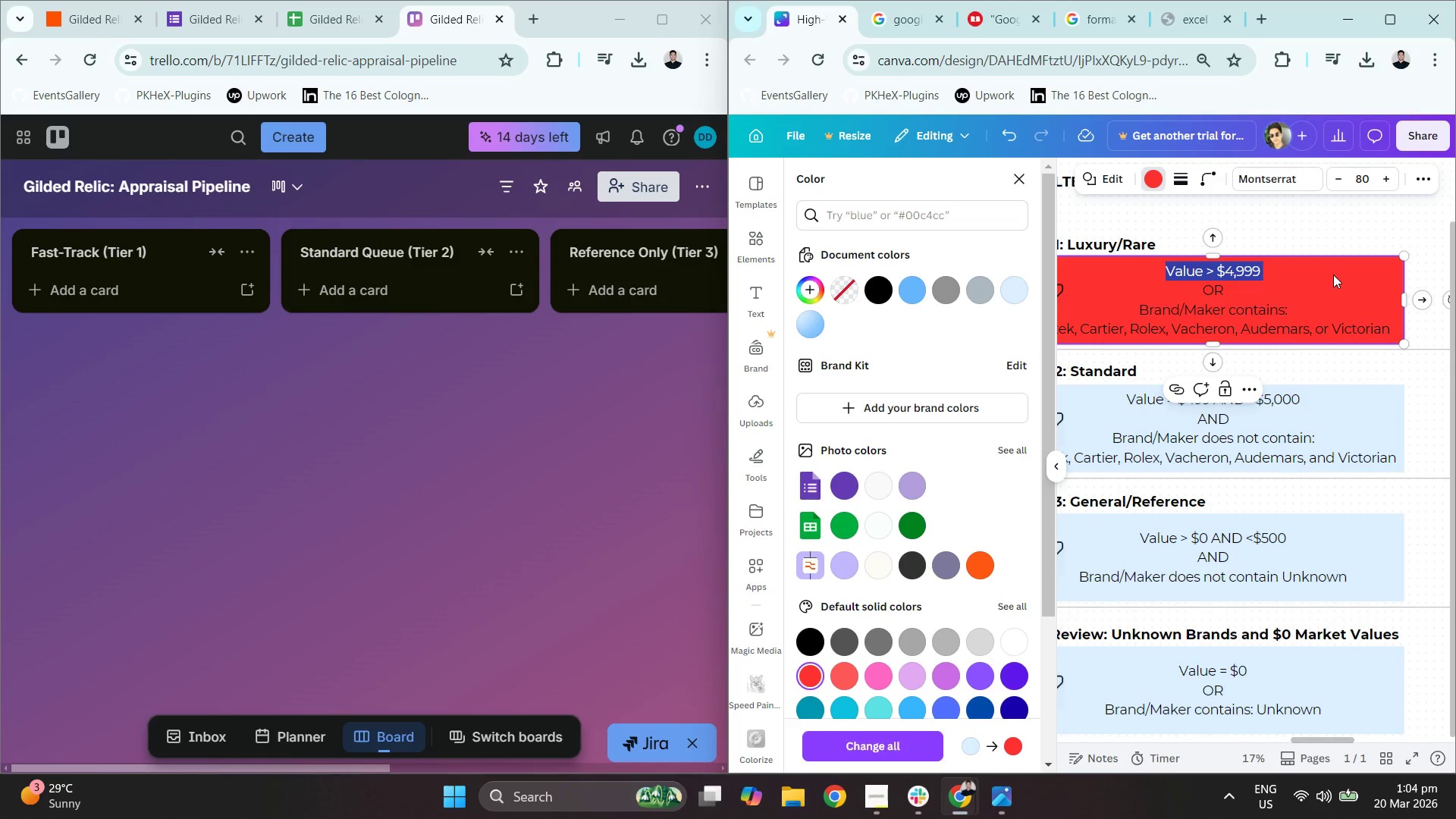 
key(Control+A)
 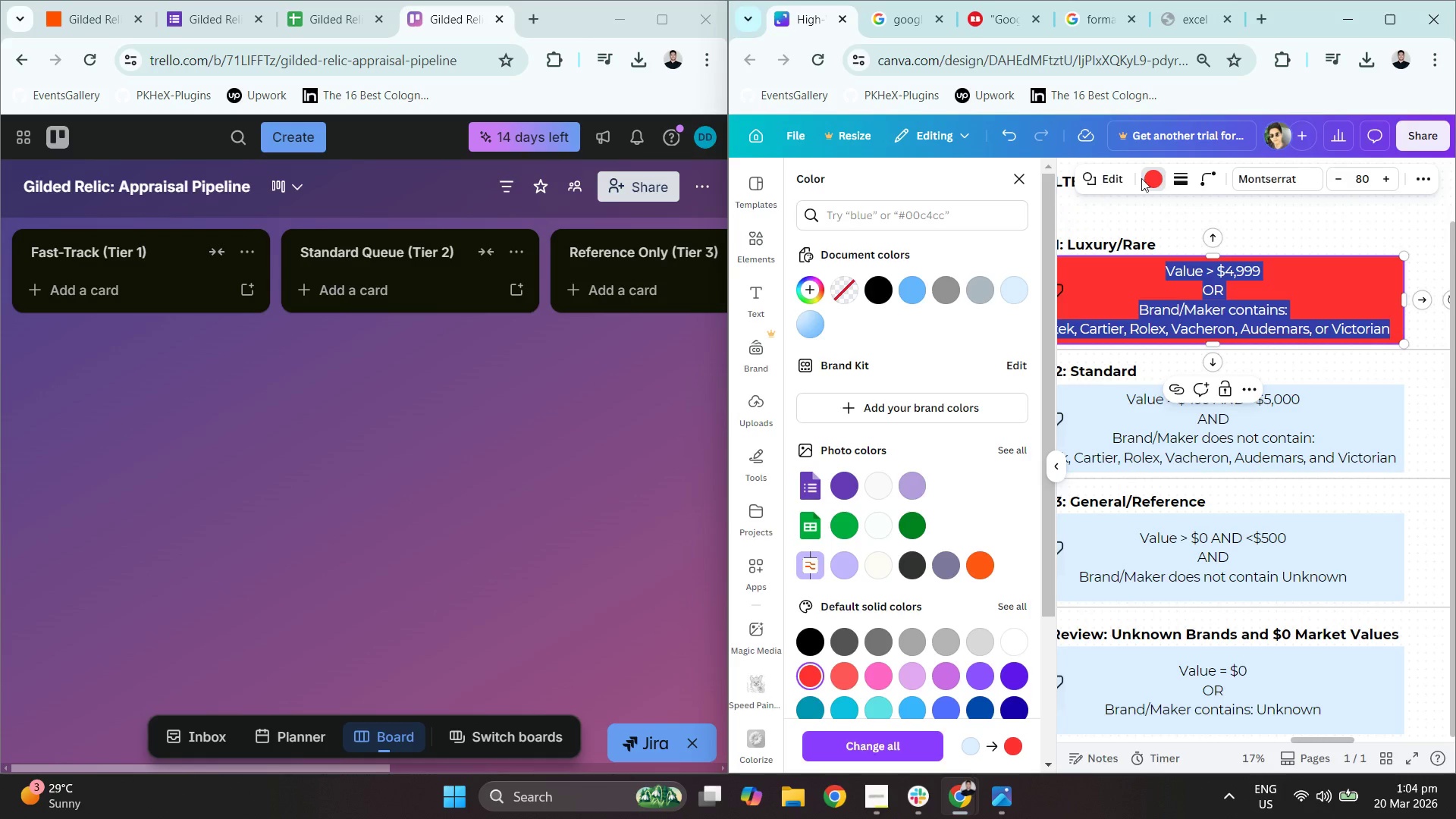 
left_click([1372, 26])
 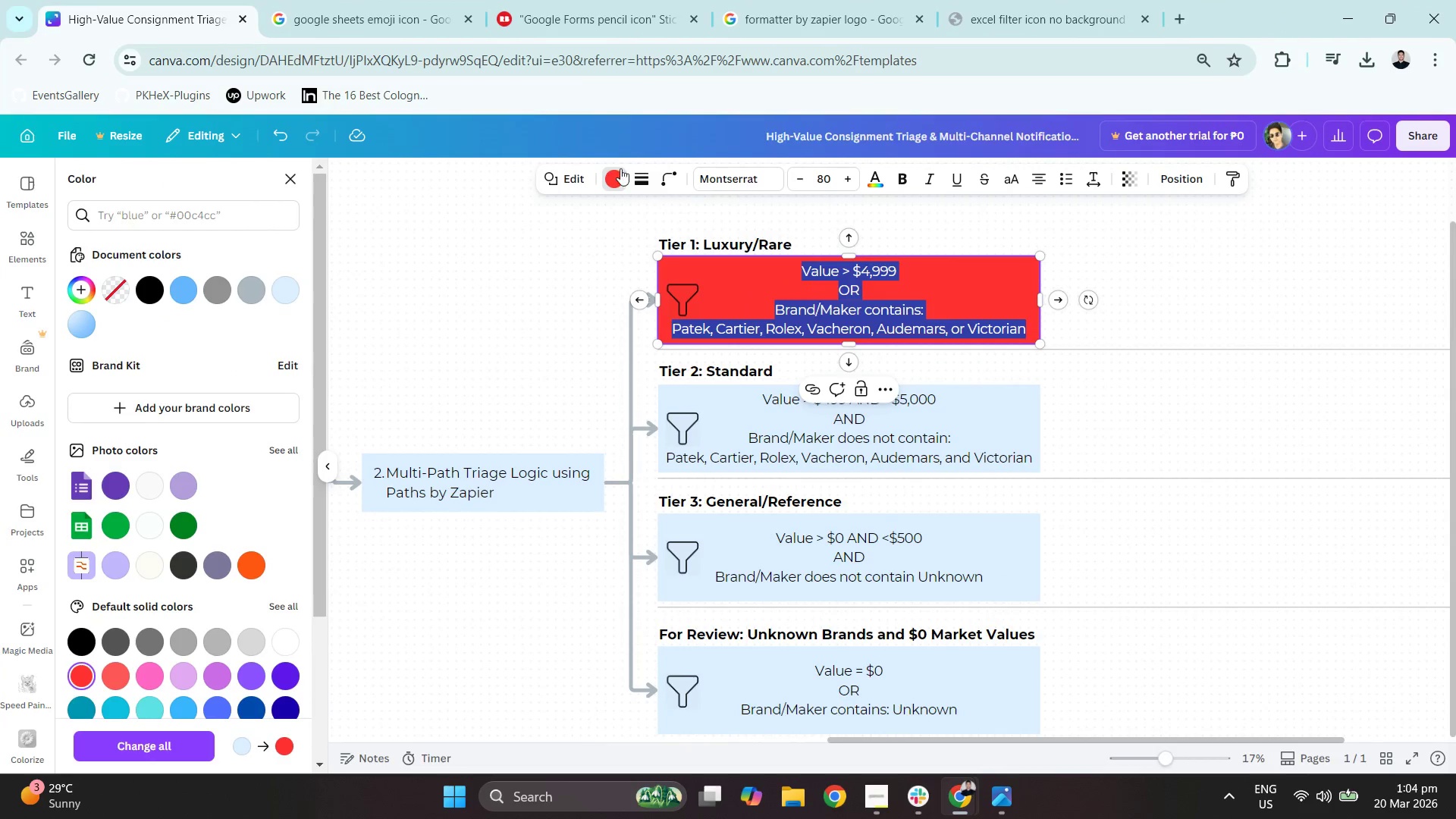 
left_click_drag(start_coordinate=[616, 172], to_coordinate=[660, 171])
 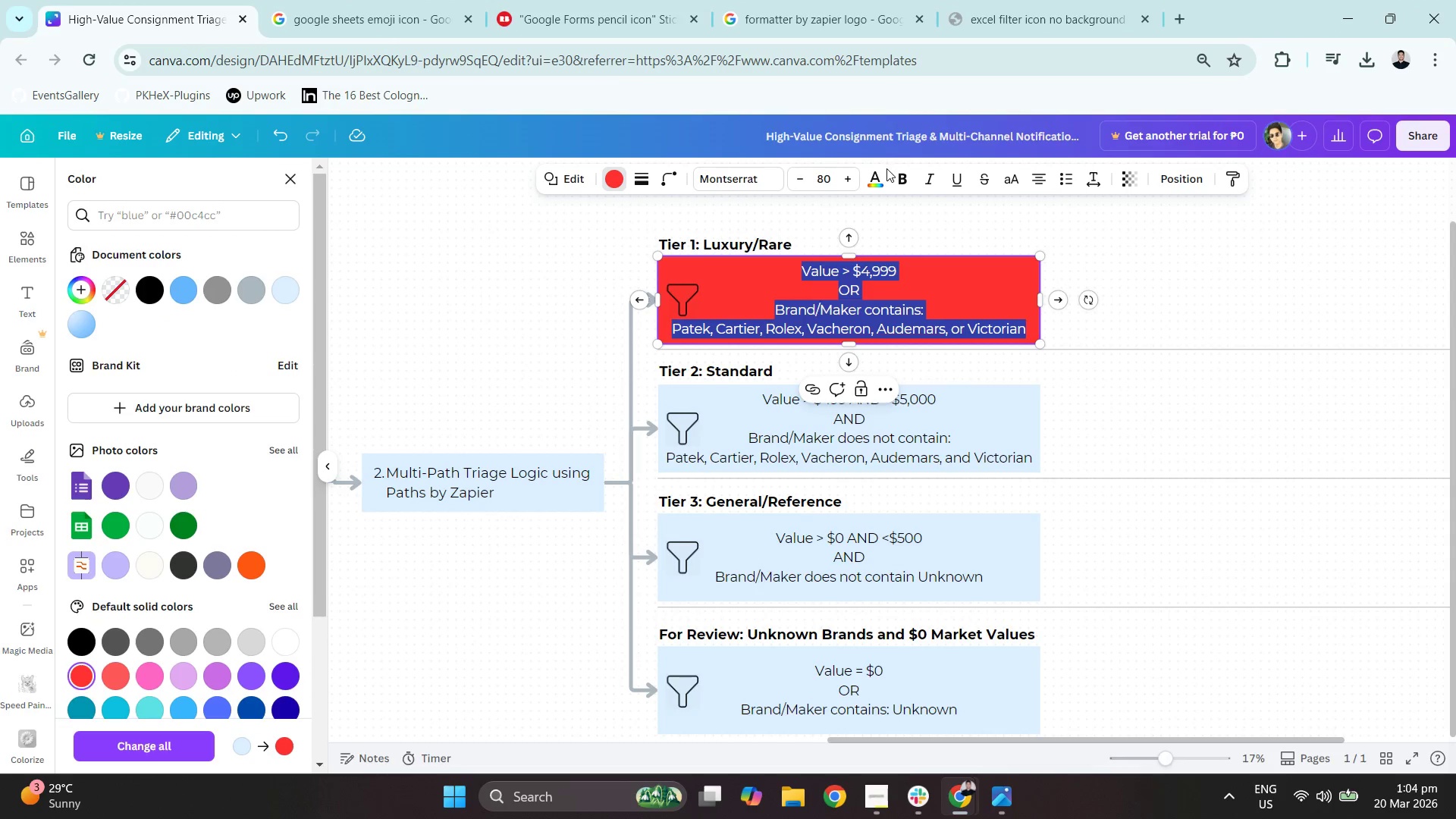 
left_click([874, 176])
 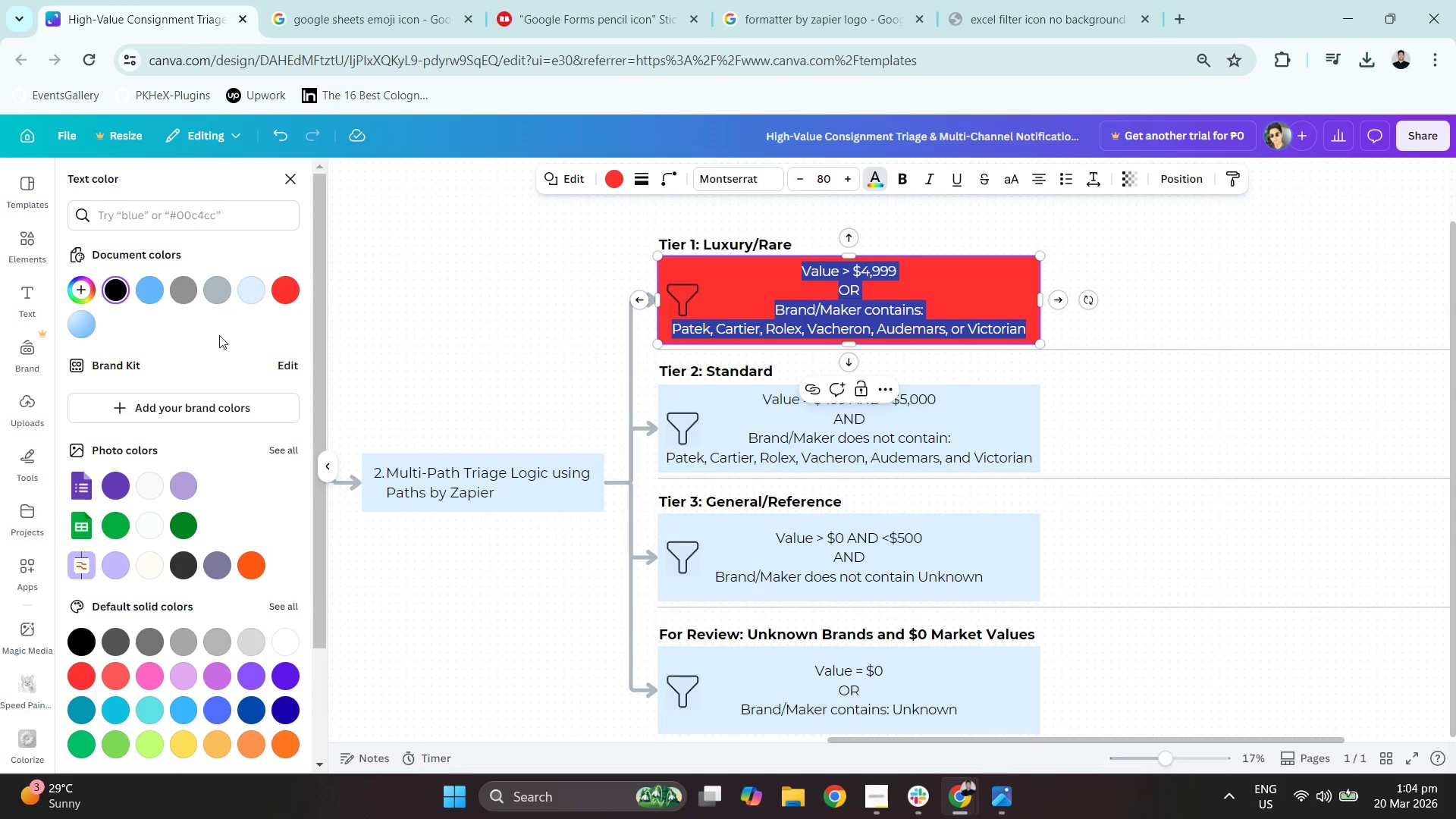 
left_click([152, 494])
 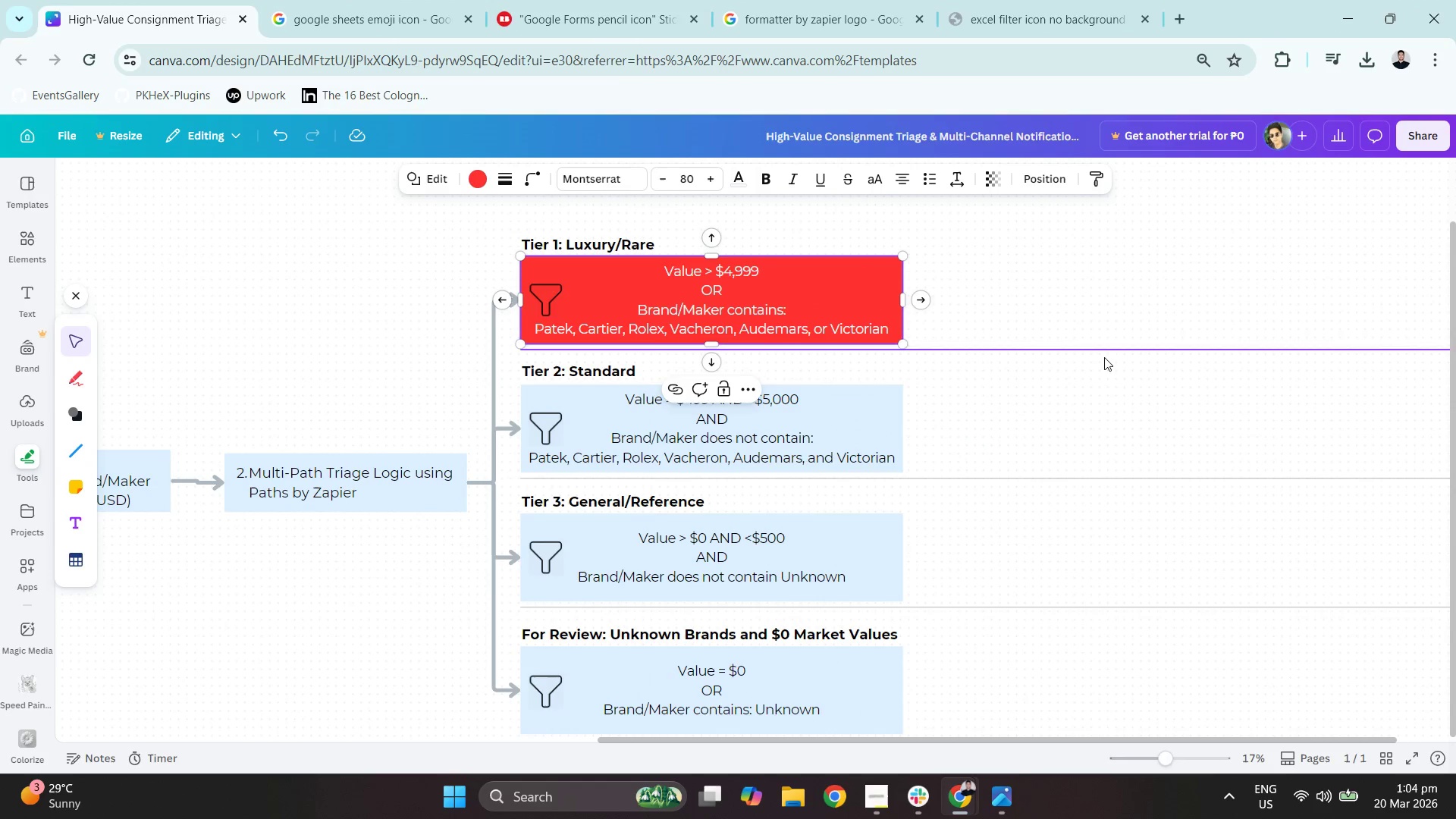 
left_click([753, 421])
 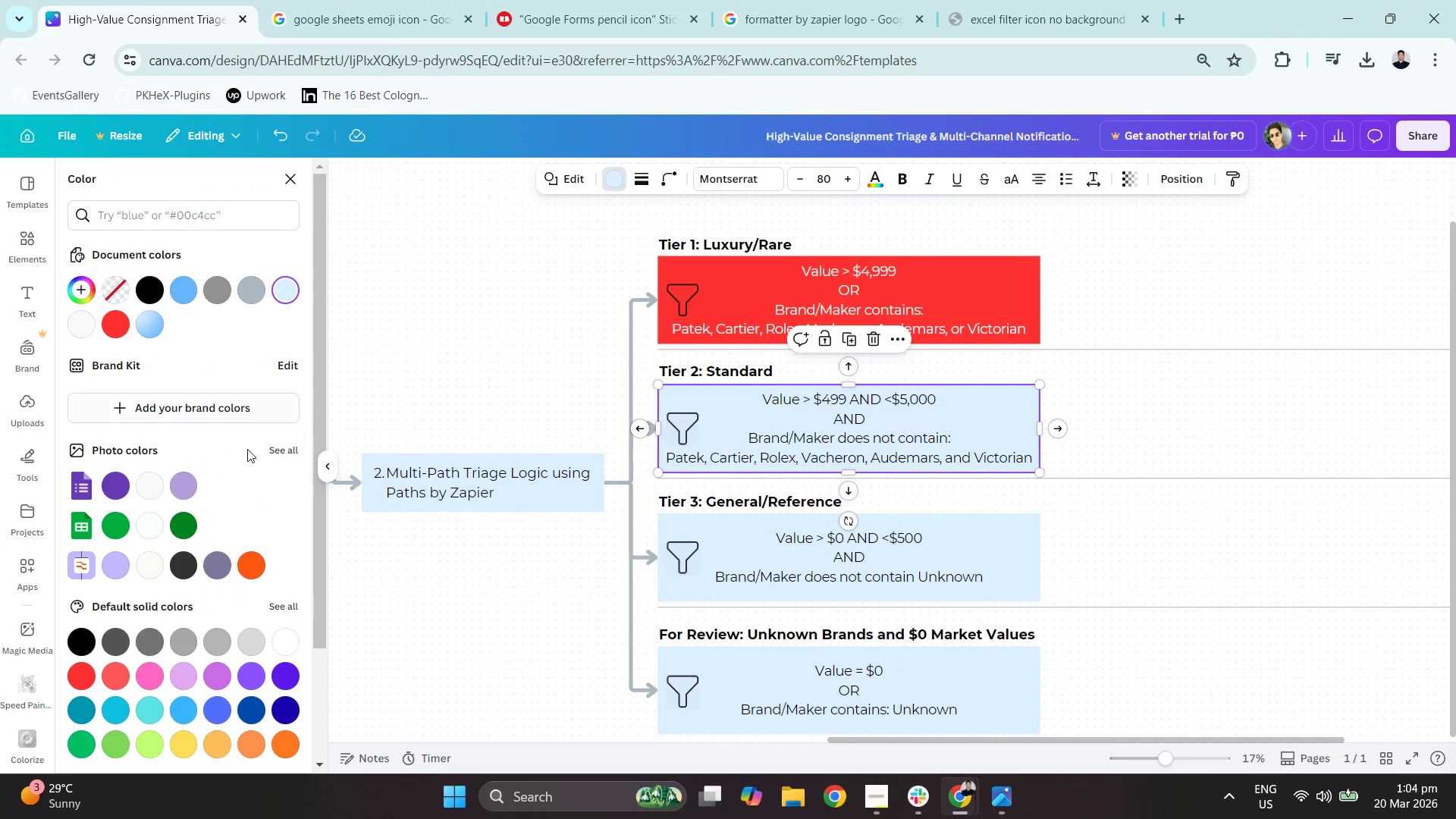 
left_click([285, 752])
 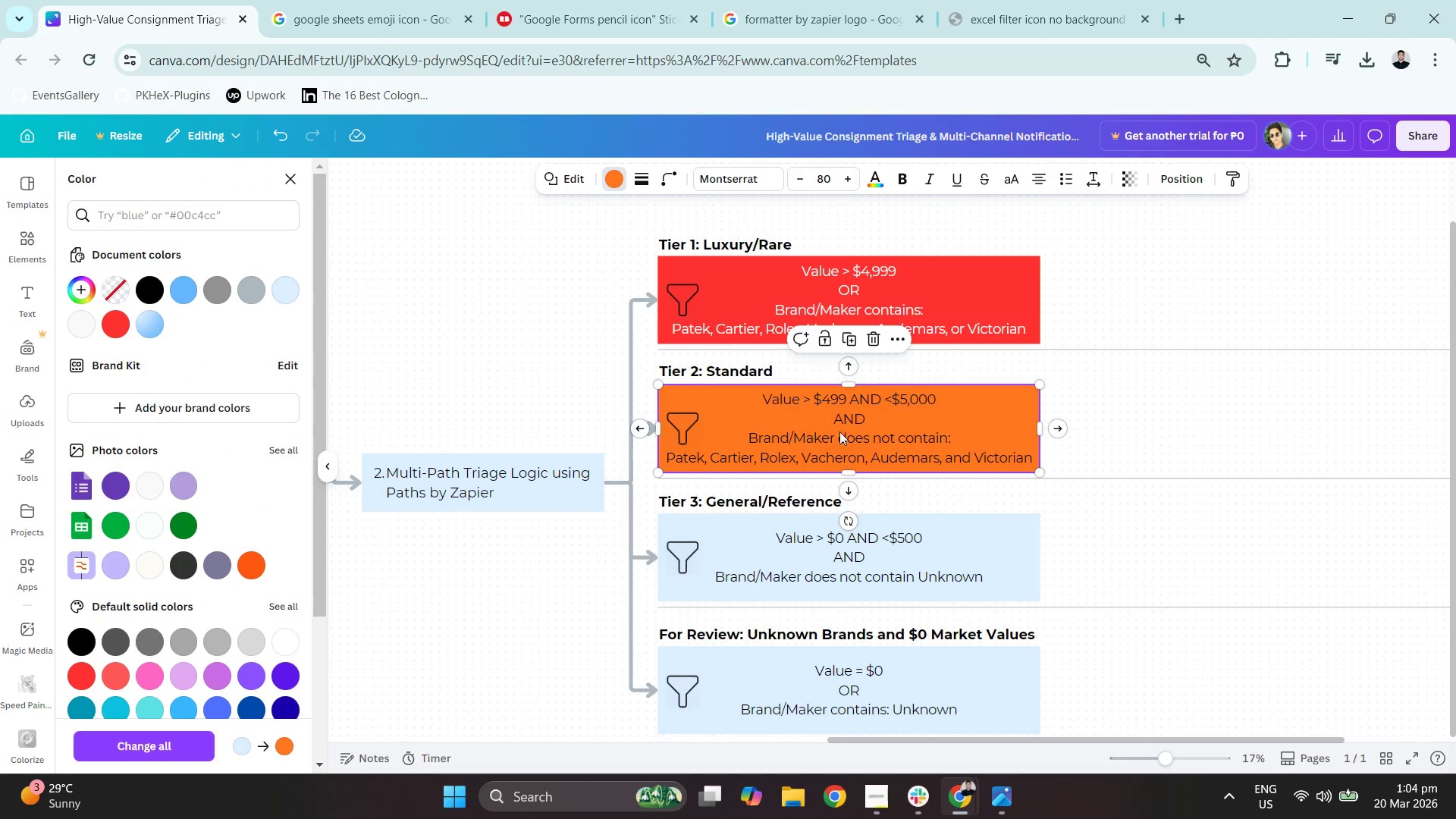 
double_click([853, 421])
 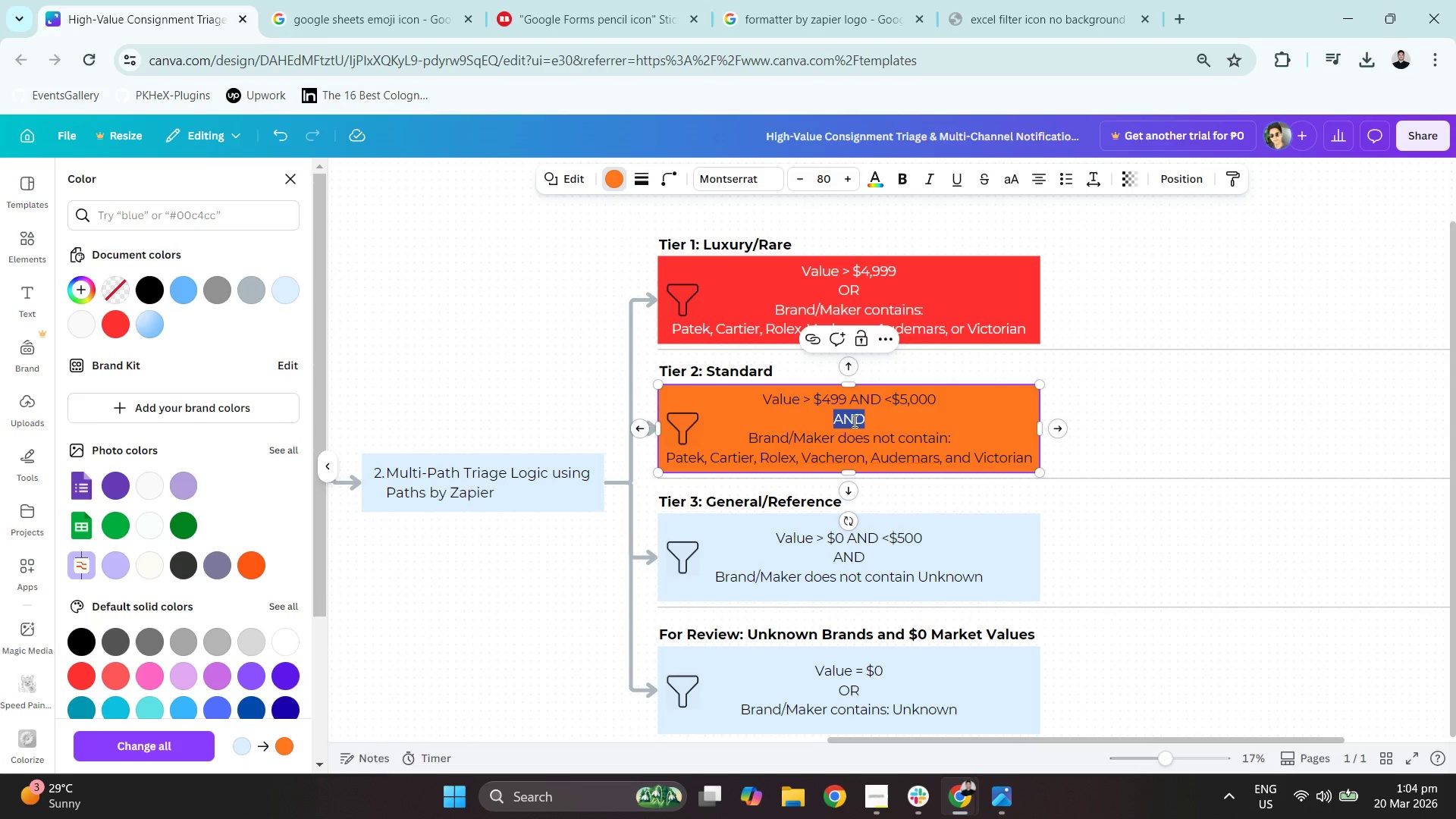 
triple_click([853, 421])
 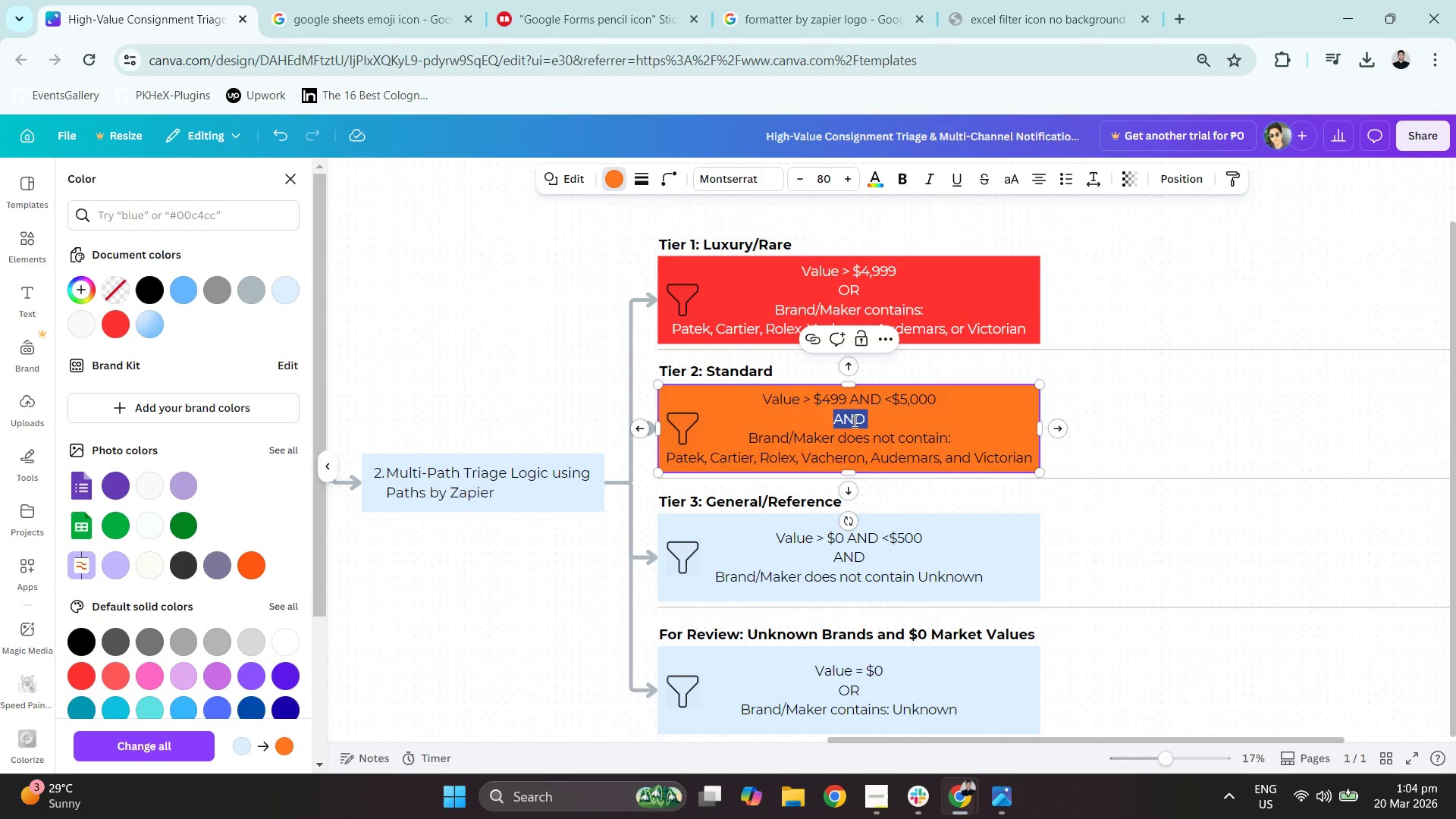 
key(Control+ControlLeft)
 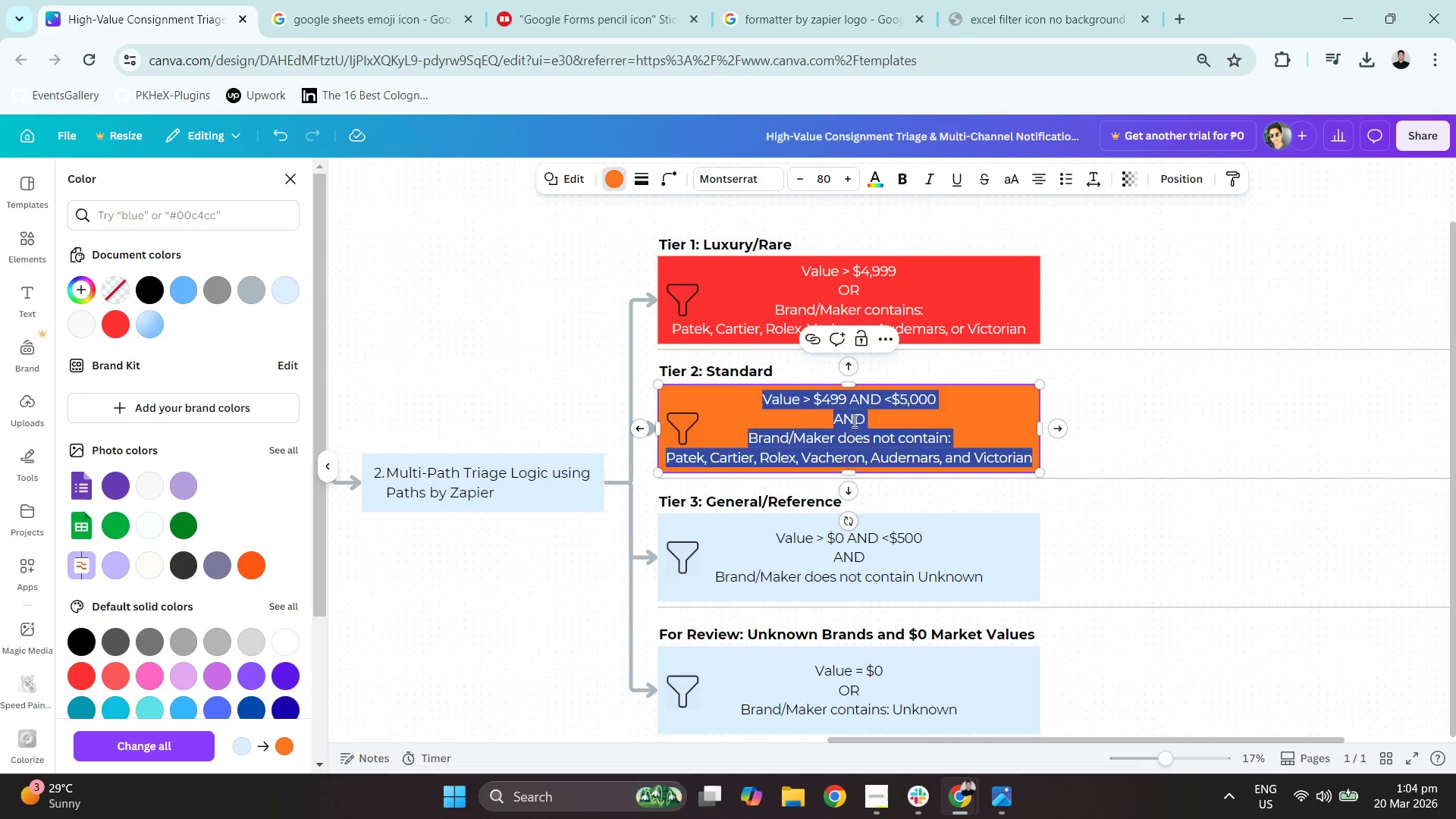 
key(Control+A)
 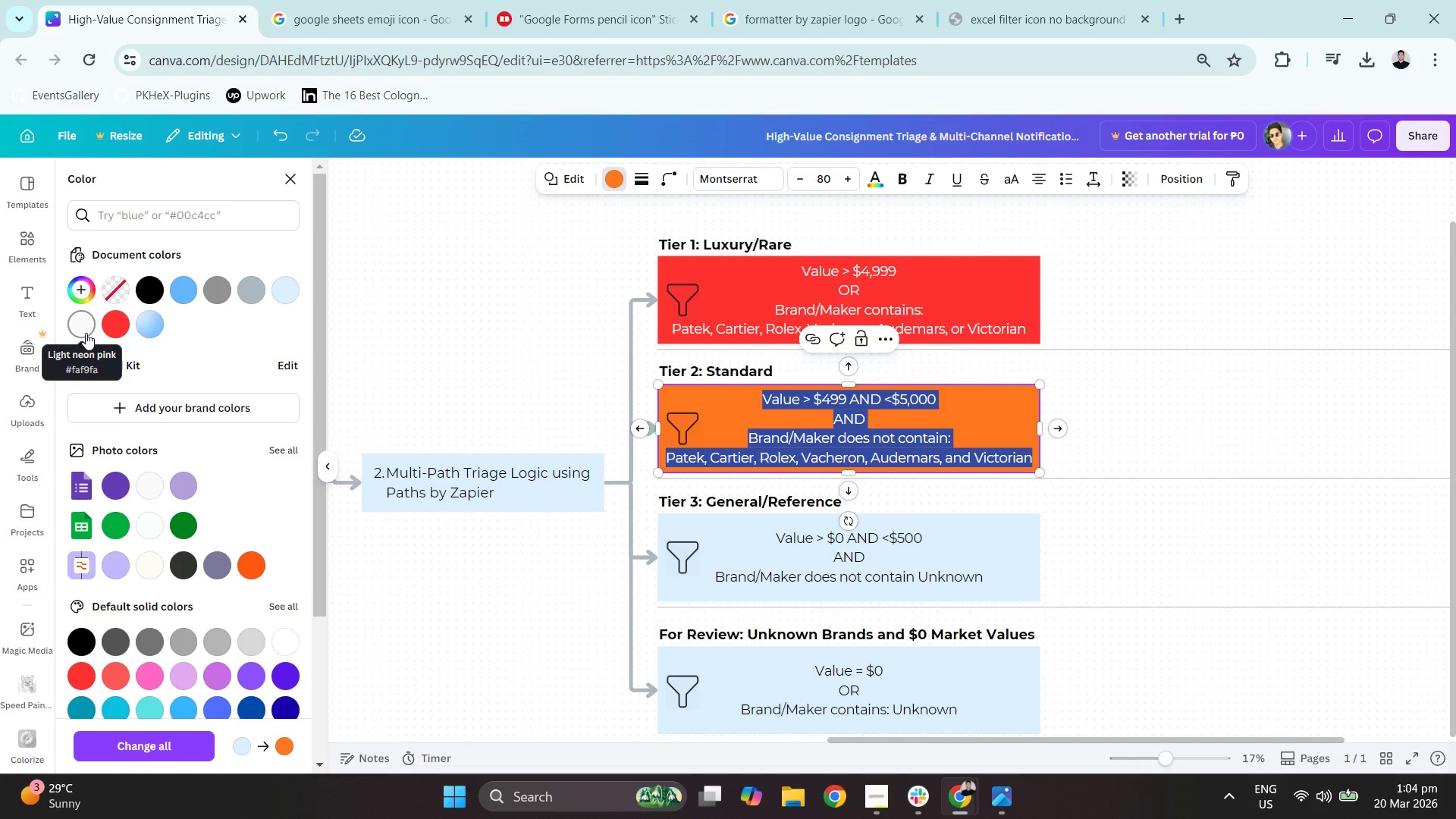 
left_click([869, 180])
 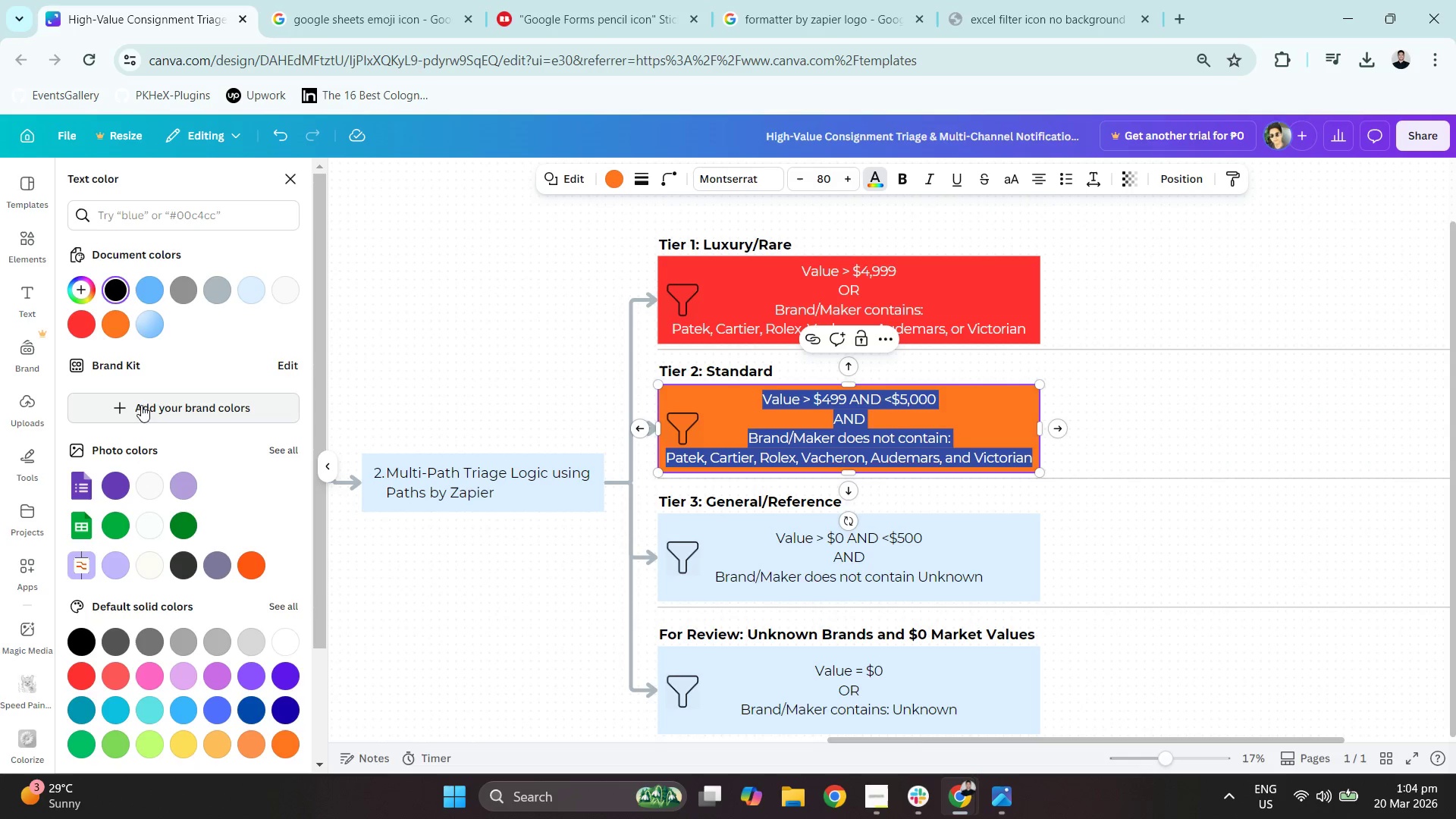 
mouse_move([136, 469])
 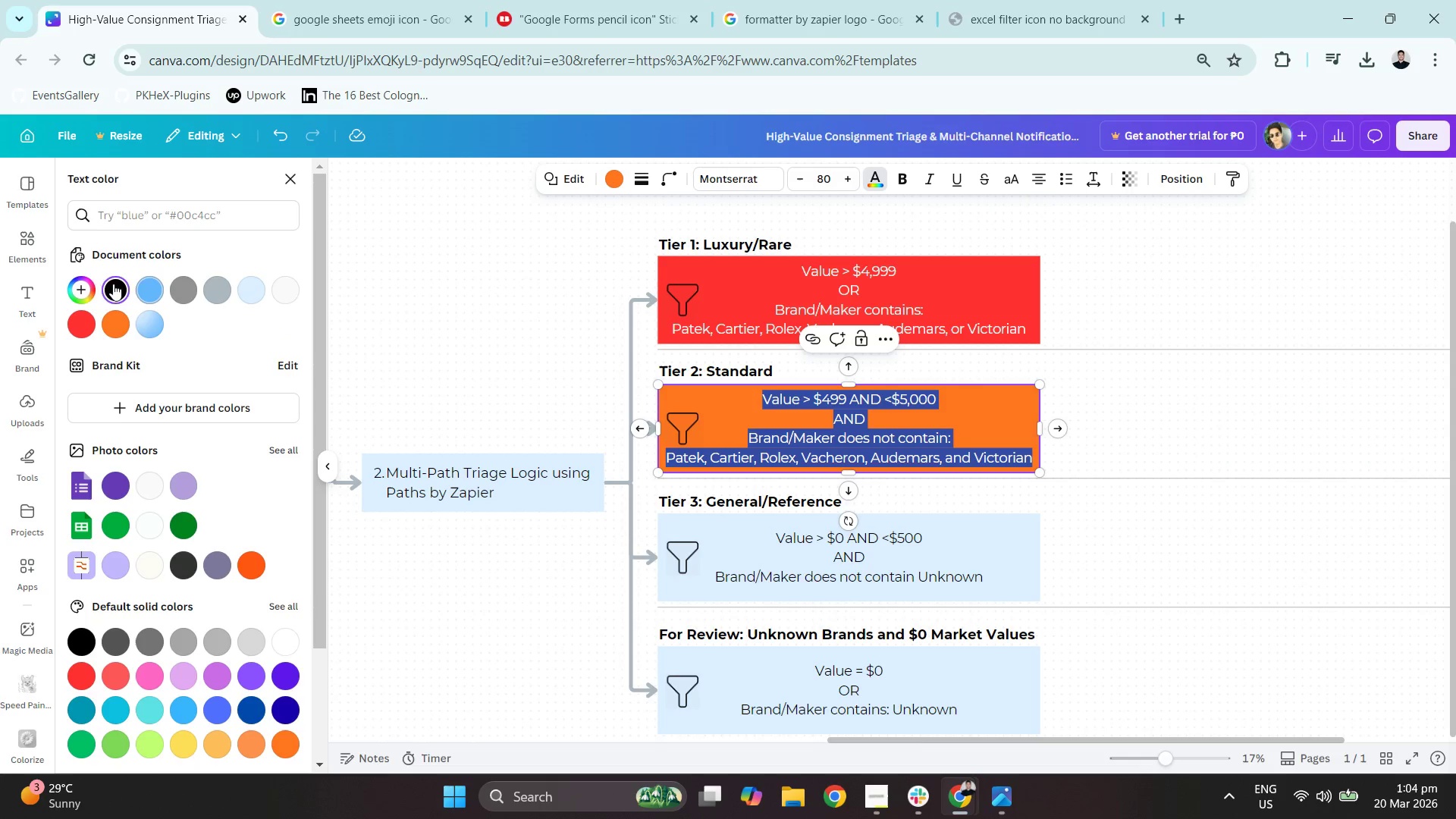 
scroll: coordinate [124, 466], scroll_direction: down, amount: 2.0
 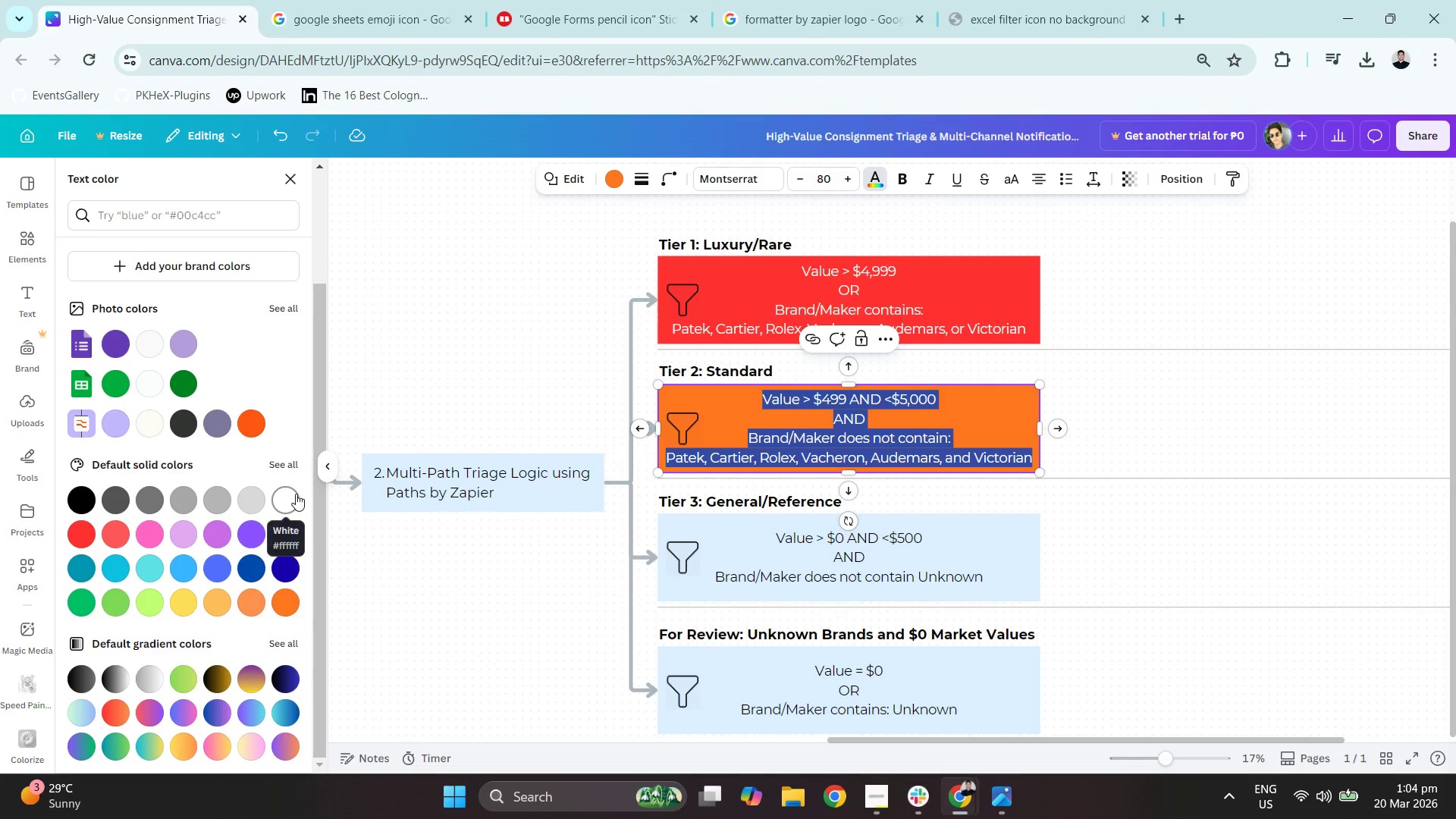 
left_click([296, 493])
 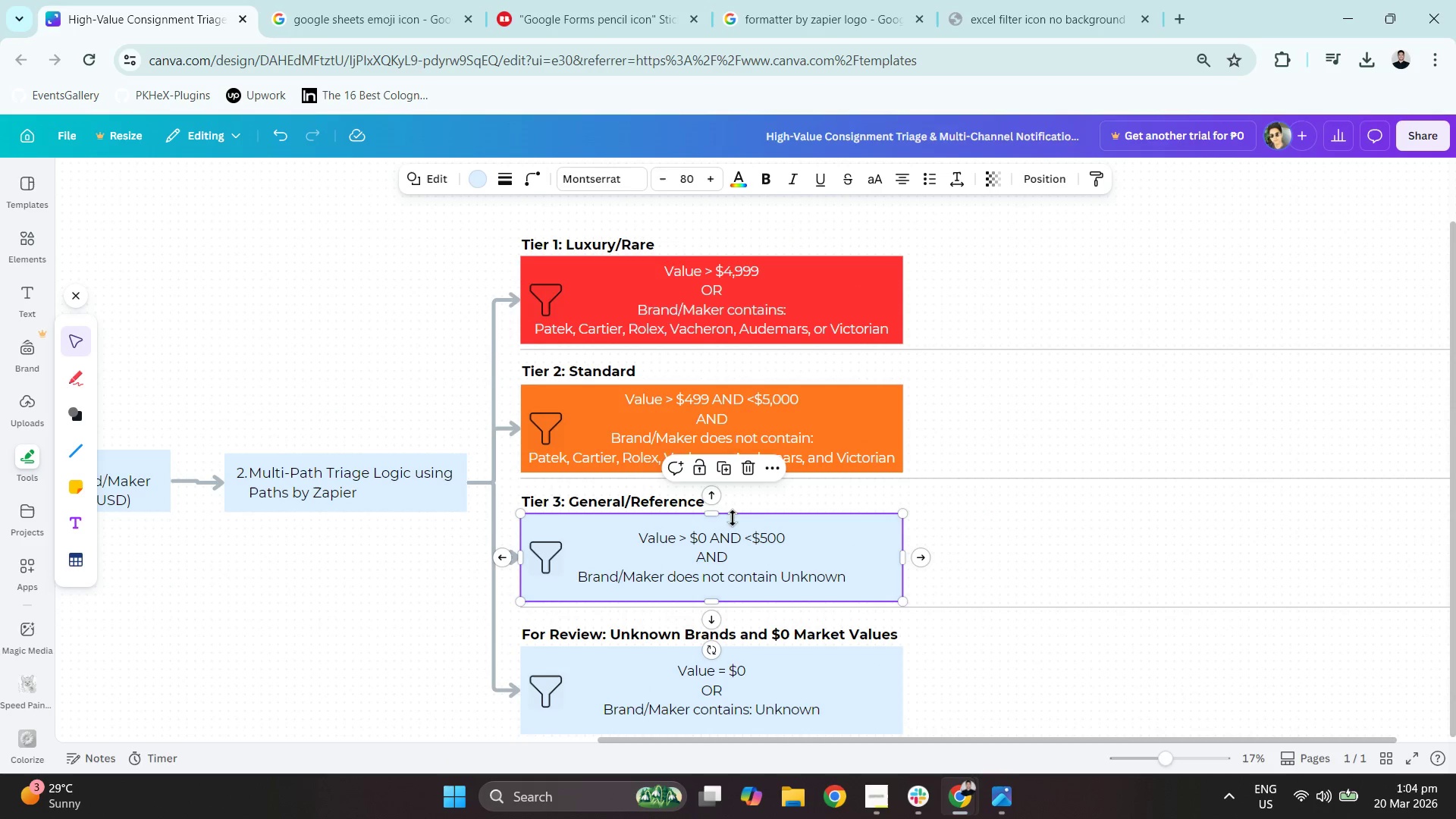 
left_click([771, 525])
 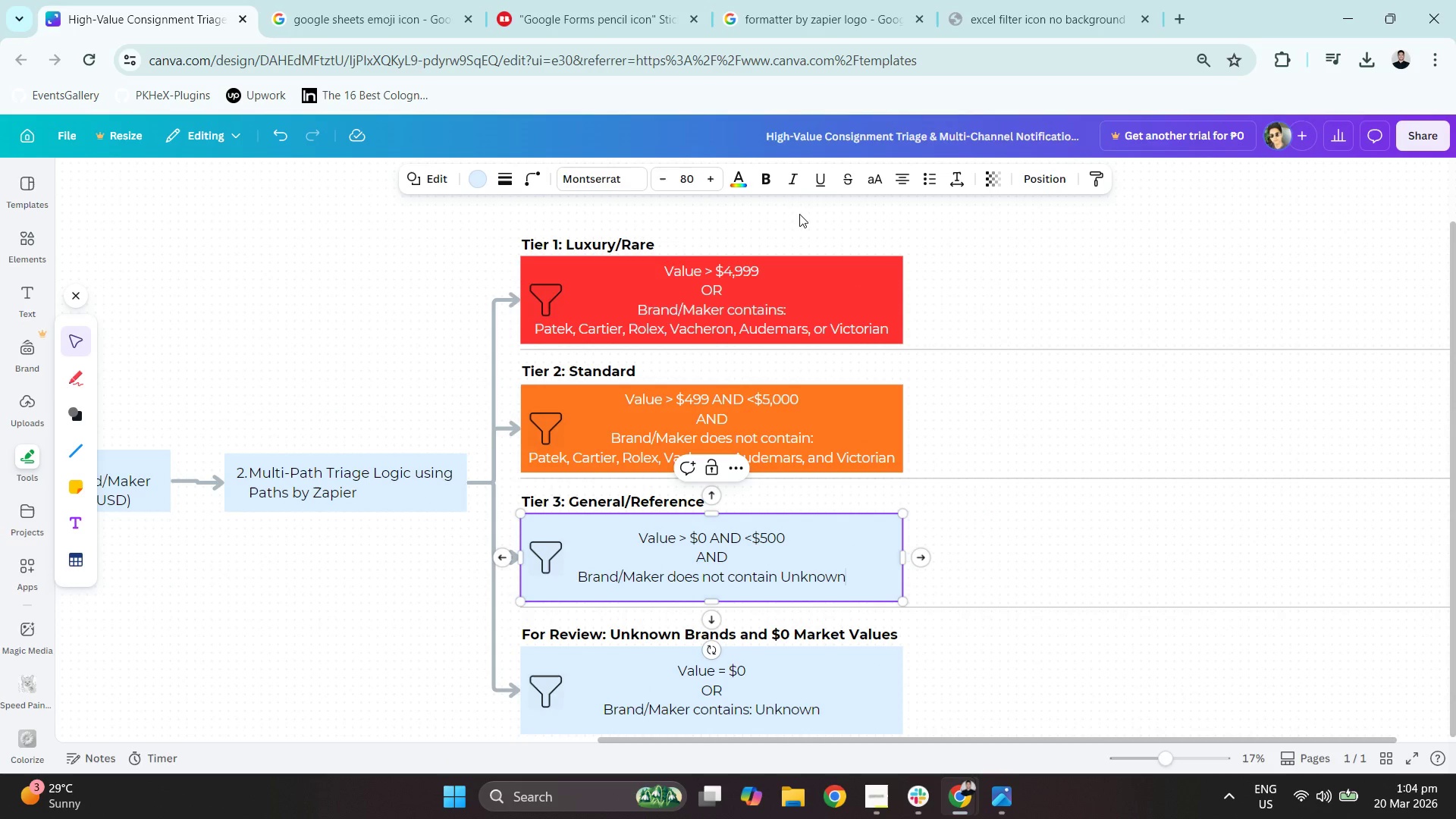 
left_click([889, 417])
 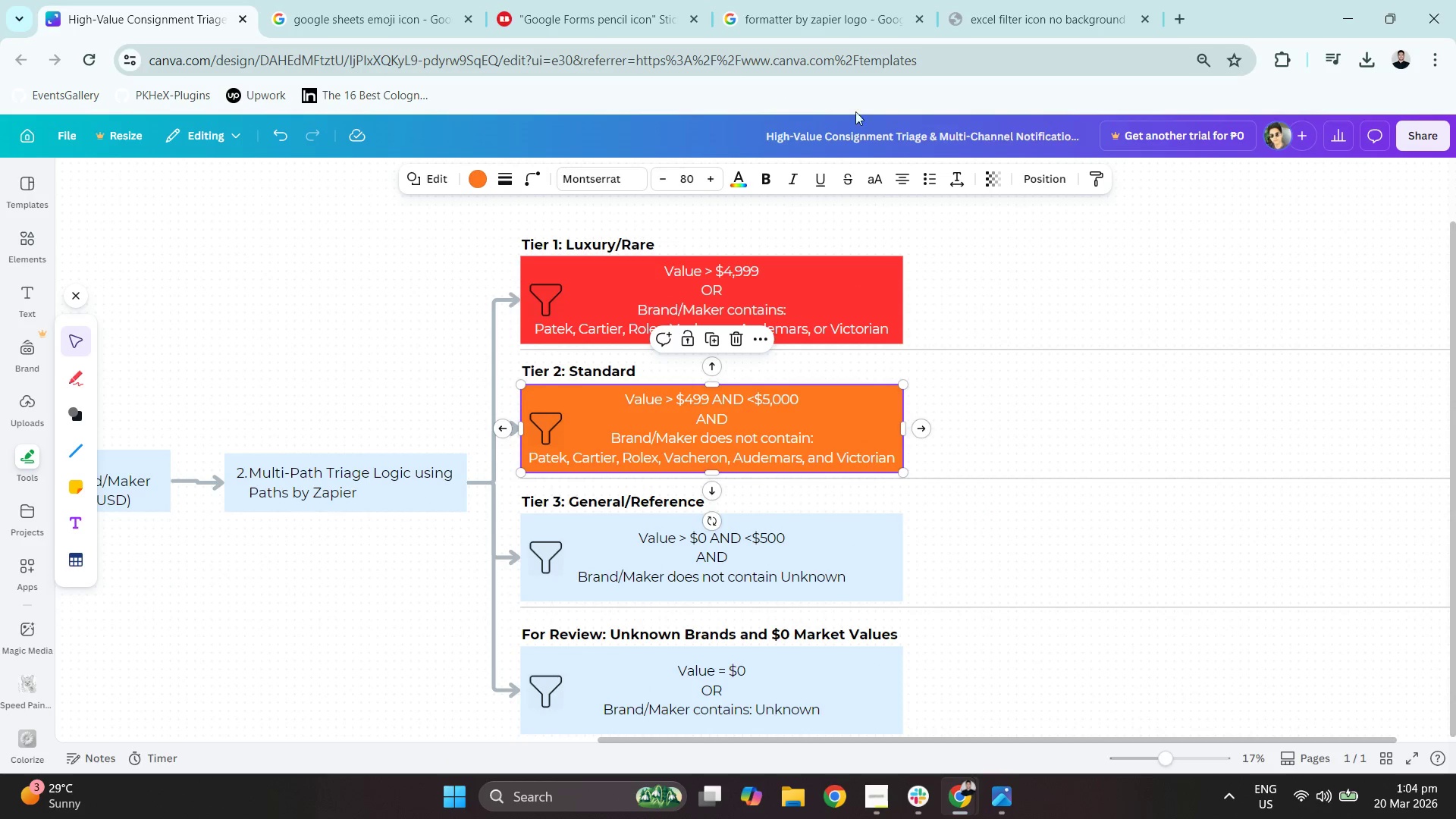 
left_click_drag(start_coordinate=[1247, 0], to_coordinate=[1321, 271])
 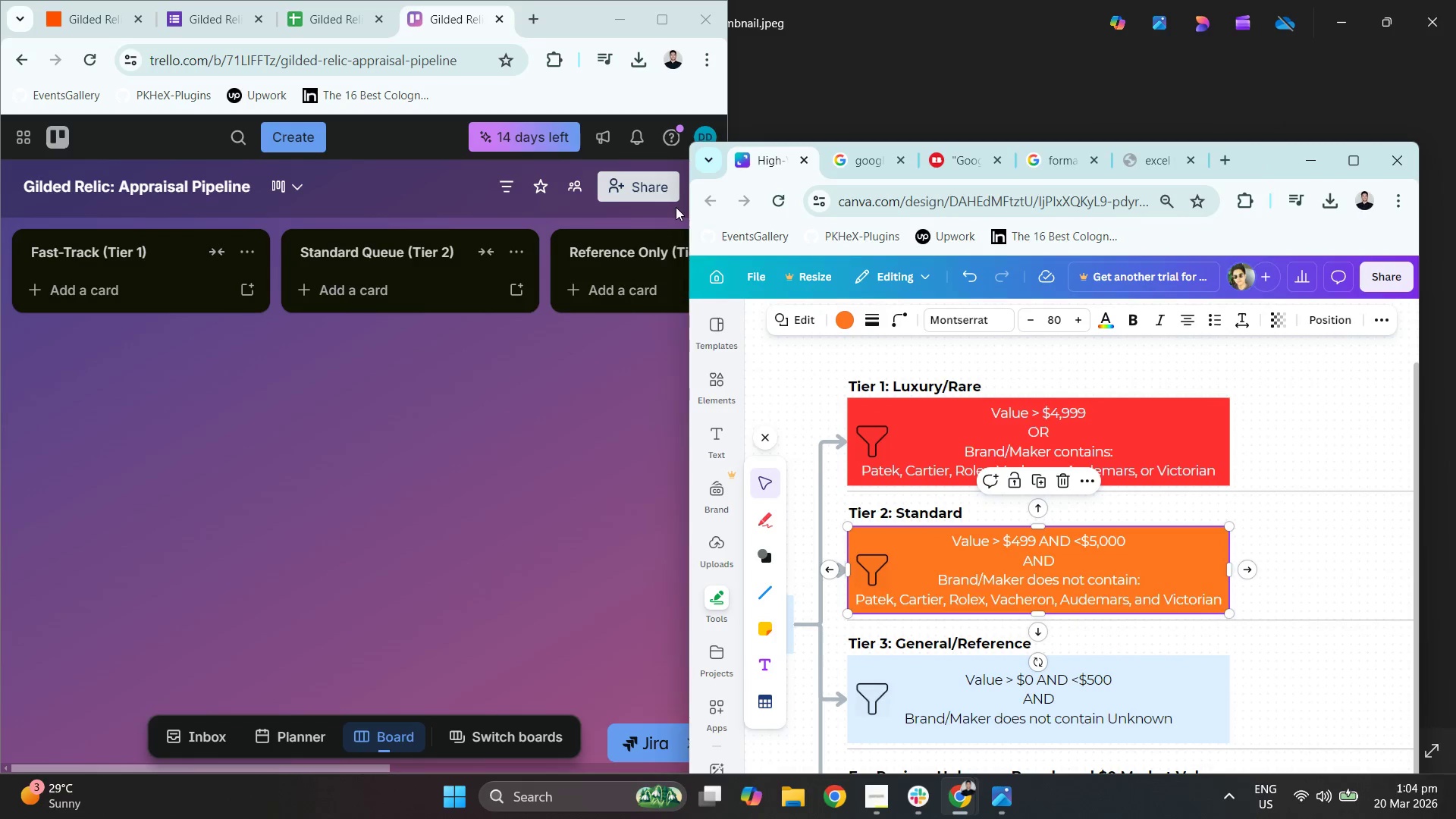 
left_click([553, 366])
 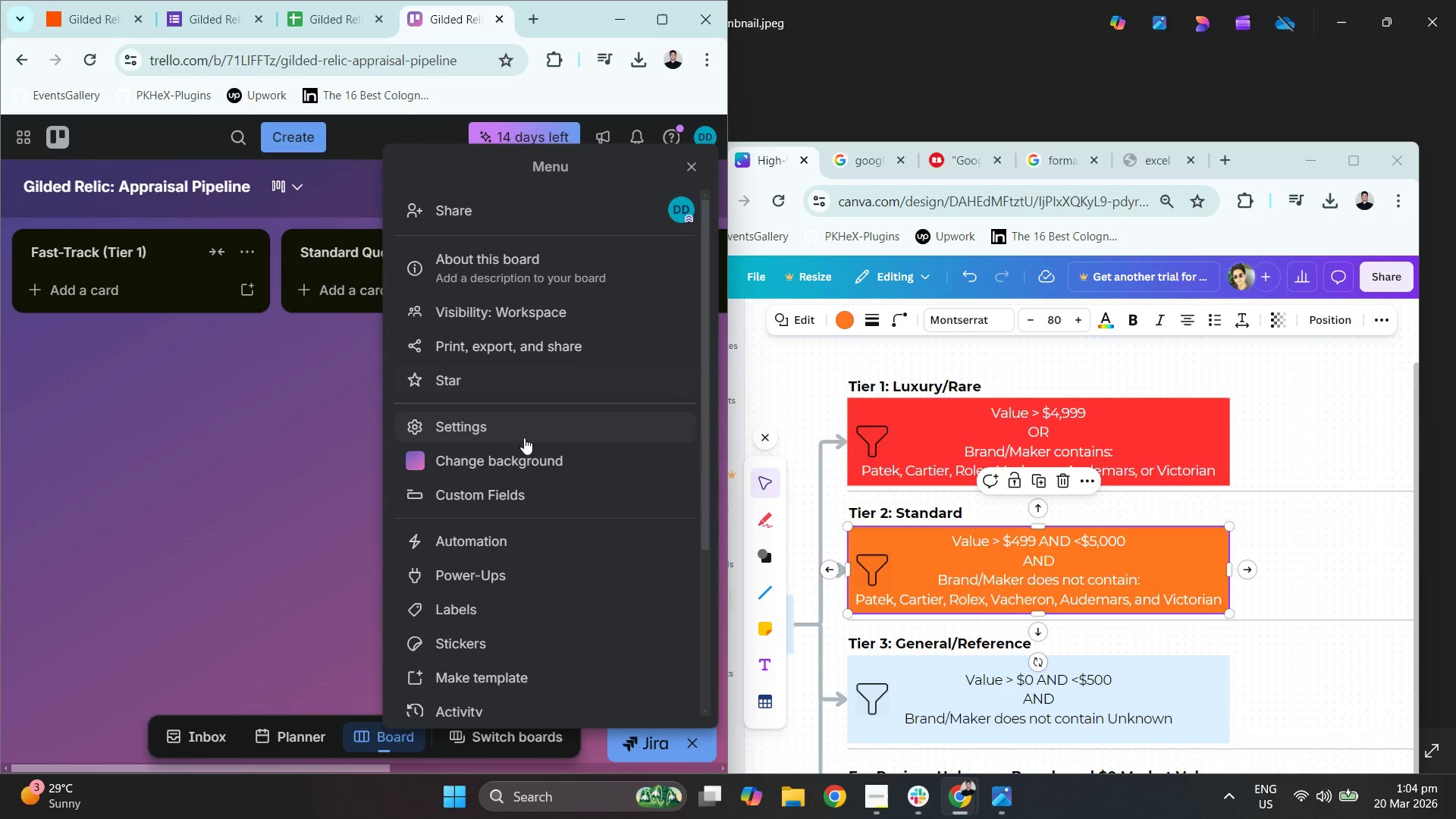 
left_click([500, 548])
 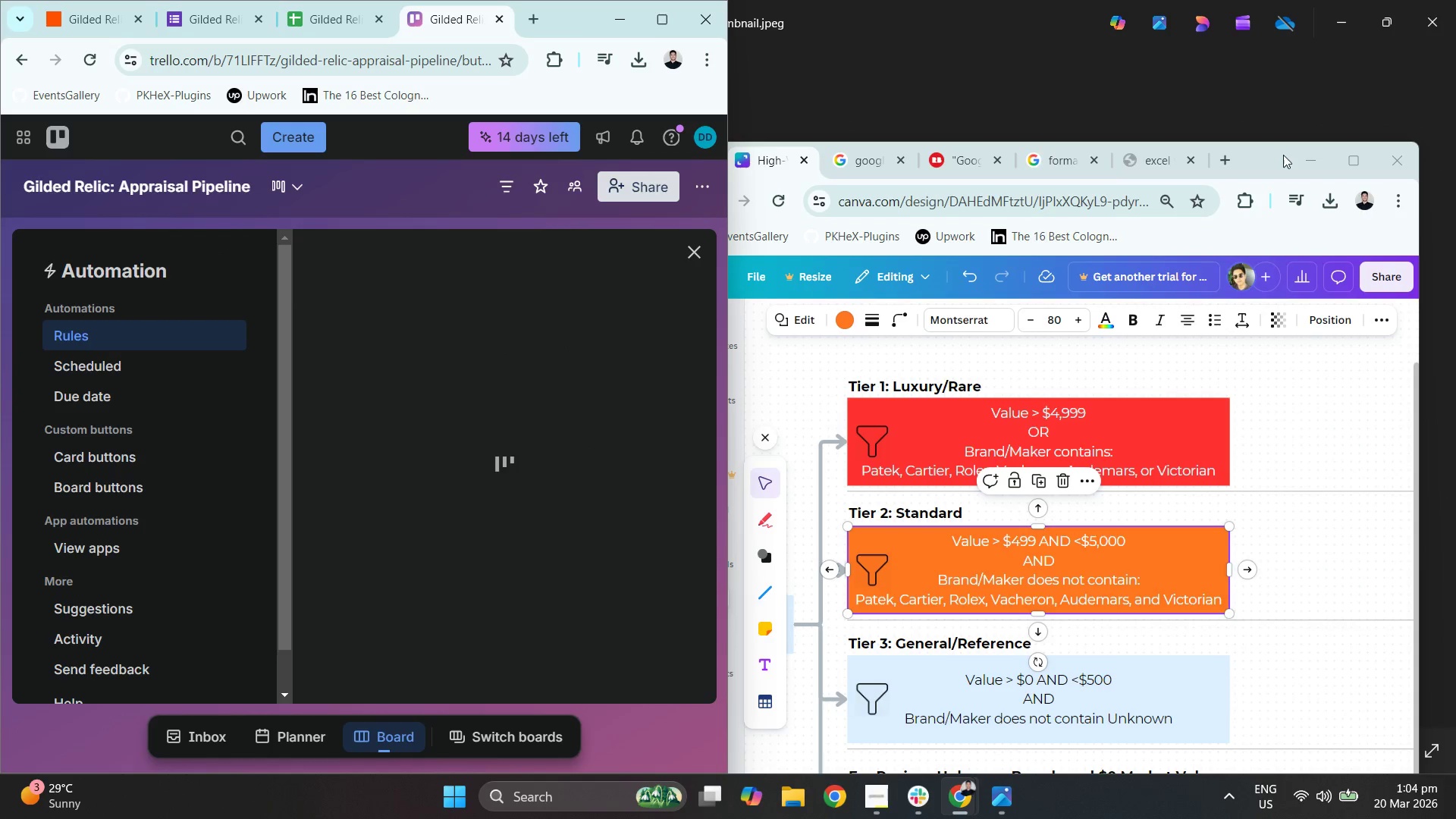 
left_click_drag(start_coordinate=[1282, 162], to_coordinate=[1298, 146])
 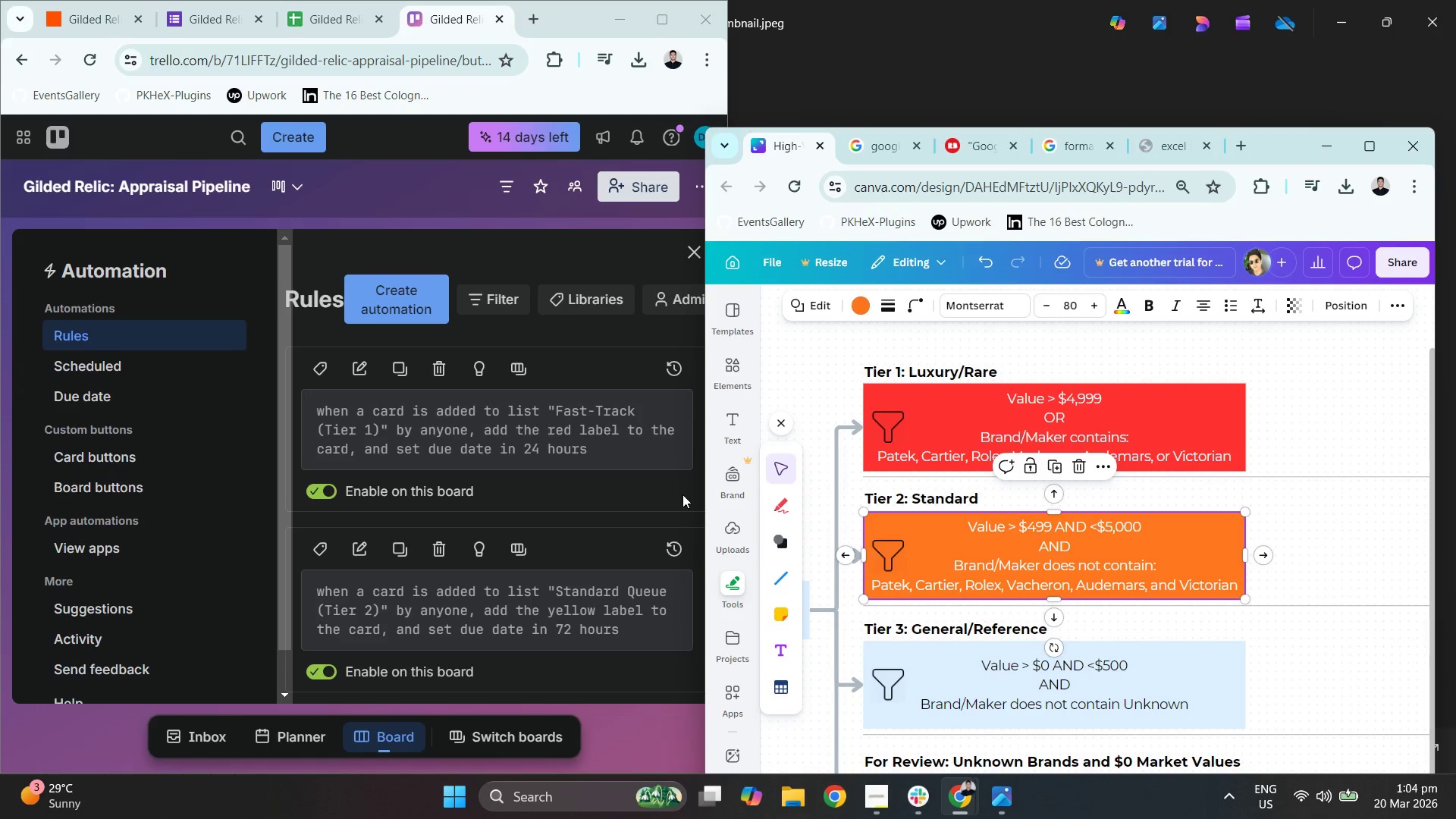 
scroll: coordinate [677, 495], scroll_direction: down, amount: 2.0
 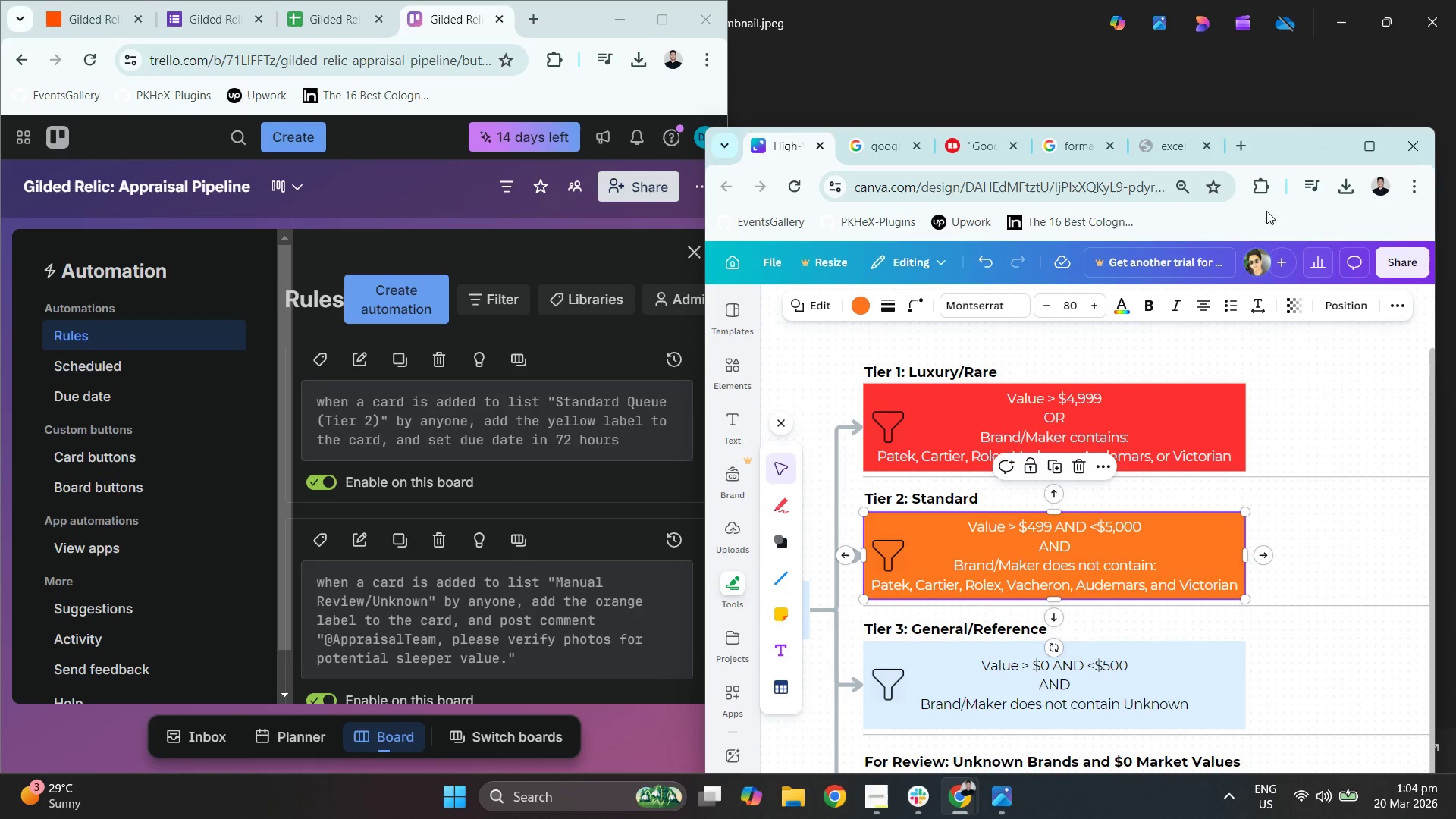 
left_click([1289, 149])
 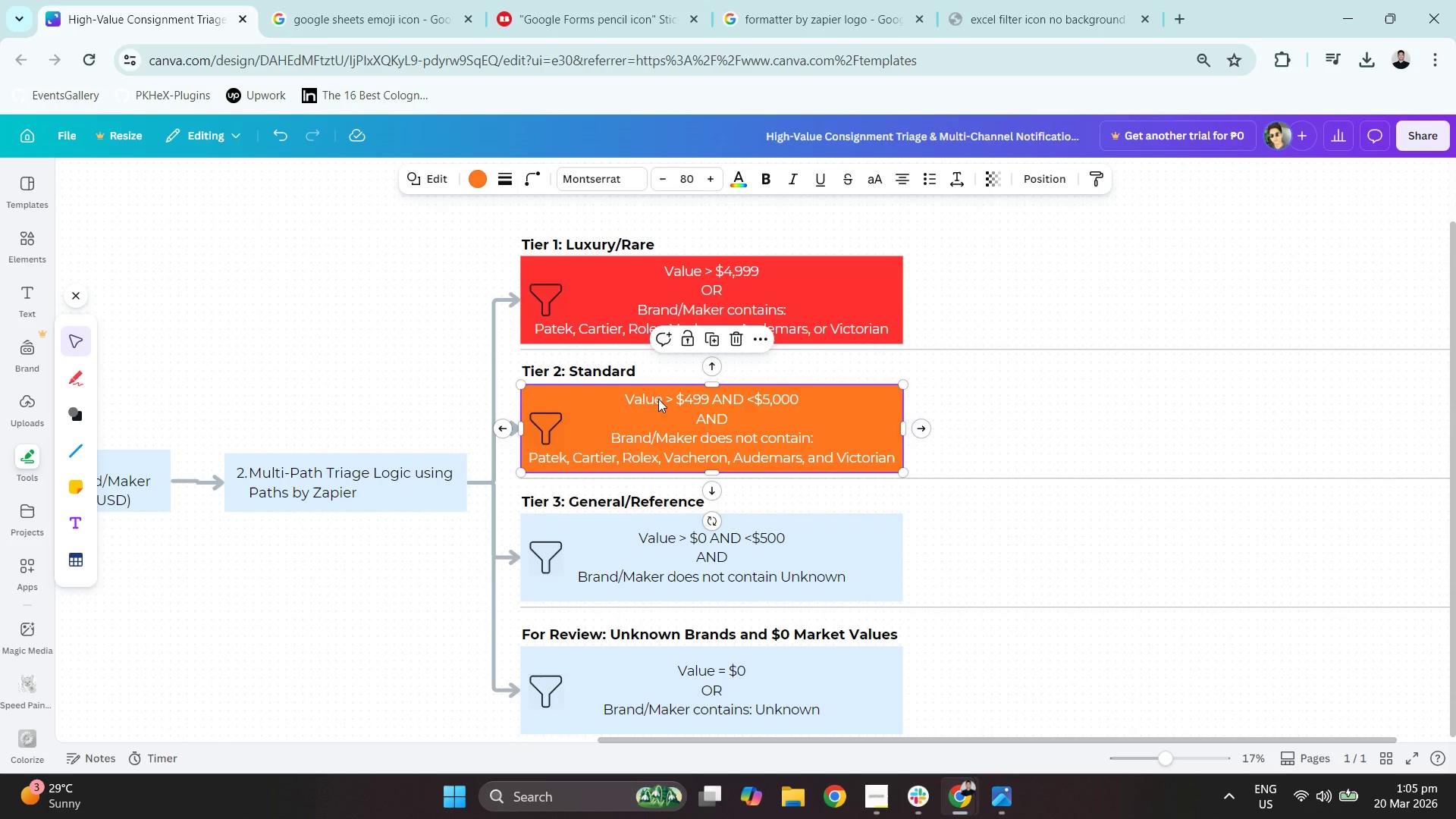 
double_click([600, 411])
 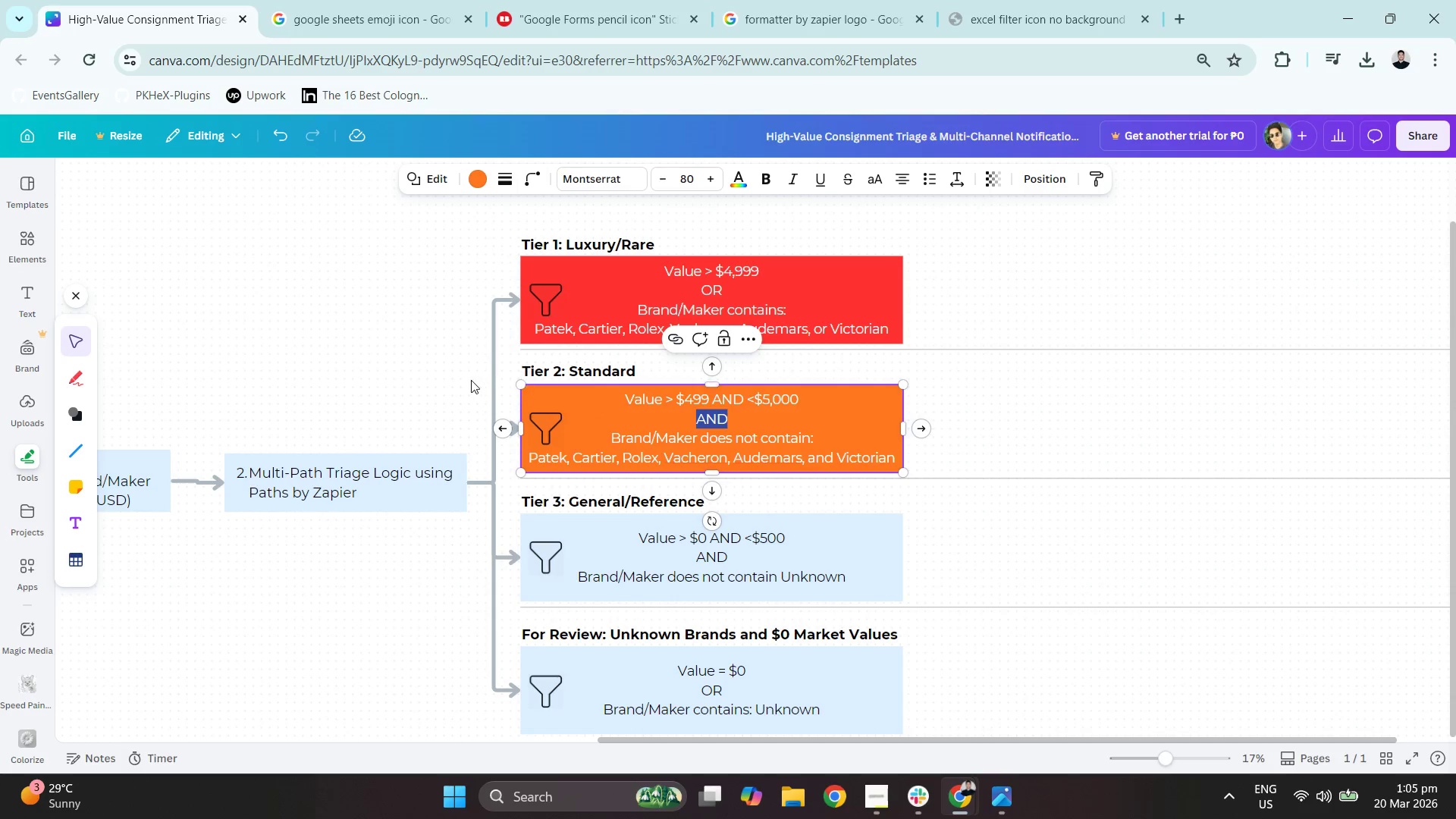 
double_click([565, 396])
 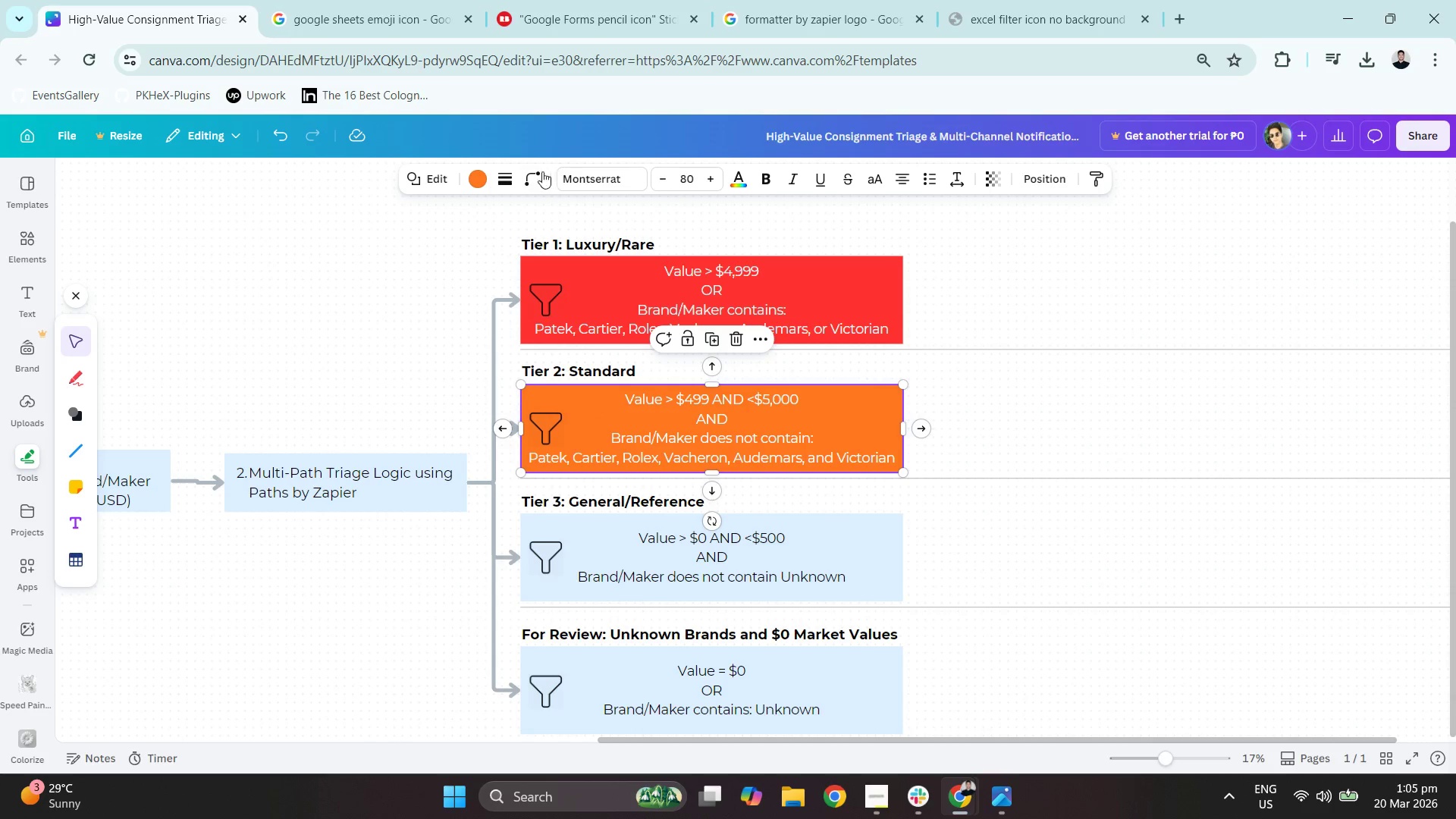 
left_click([488, 177])
 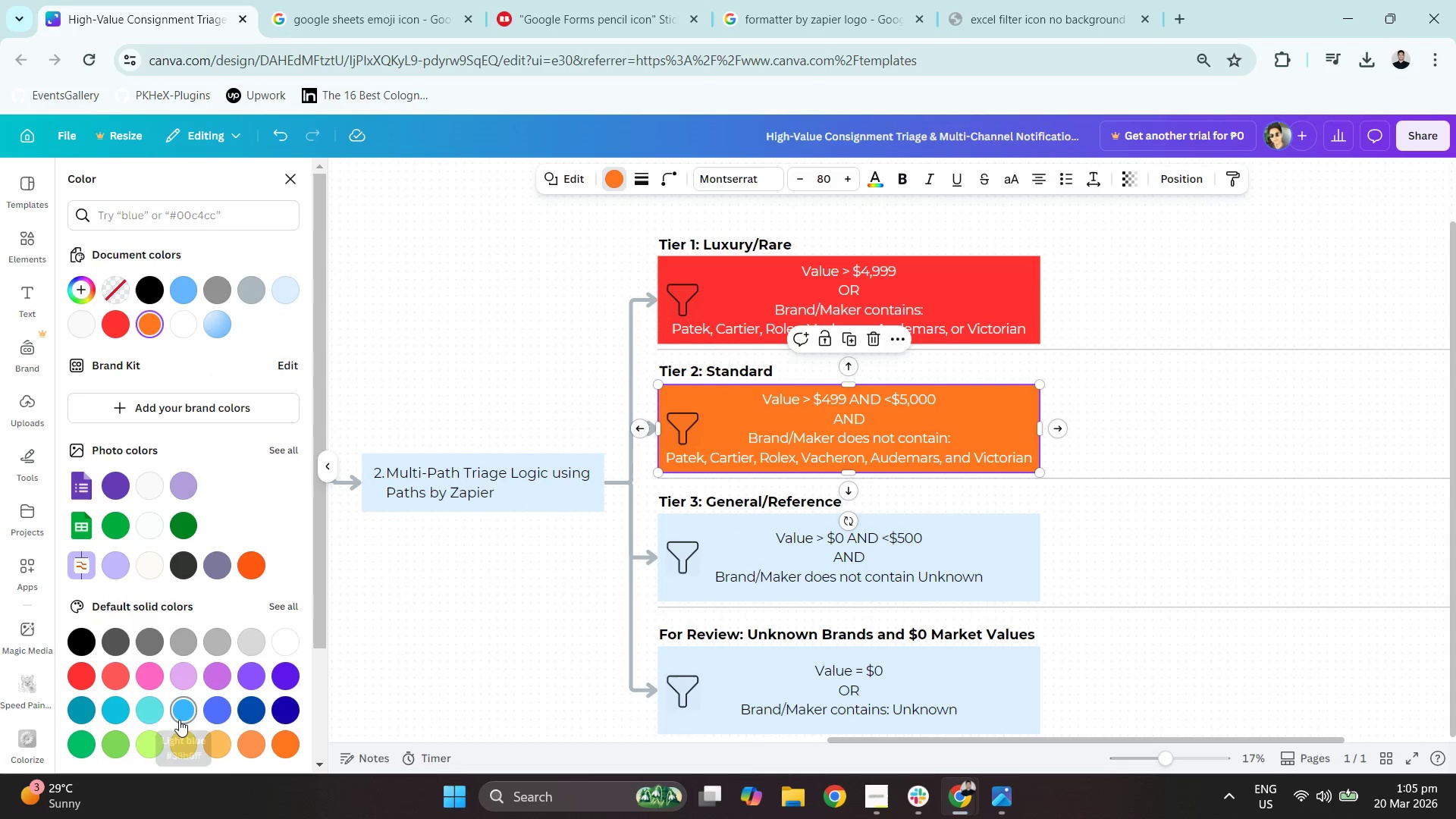 
left_click([194, 739])
 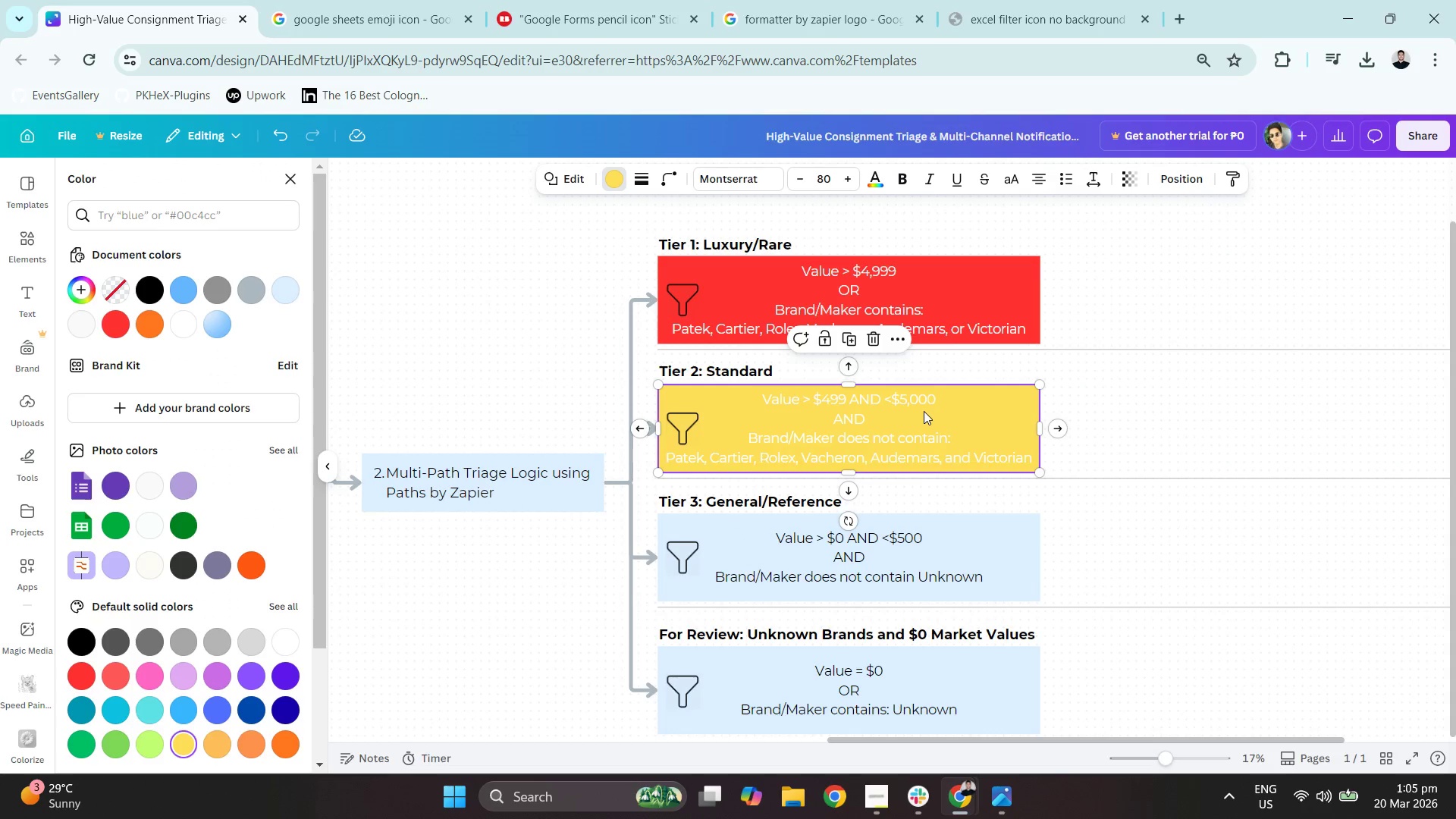 
double_click([924, 410])
 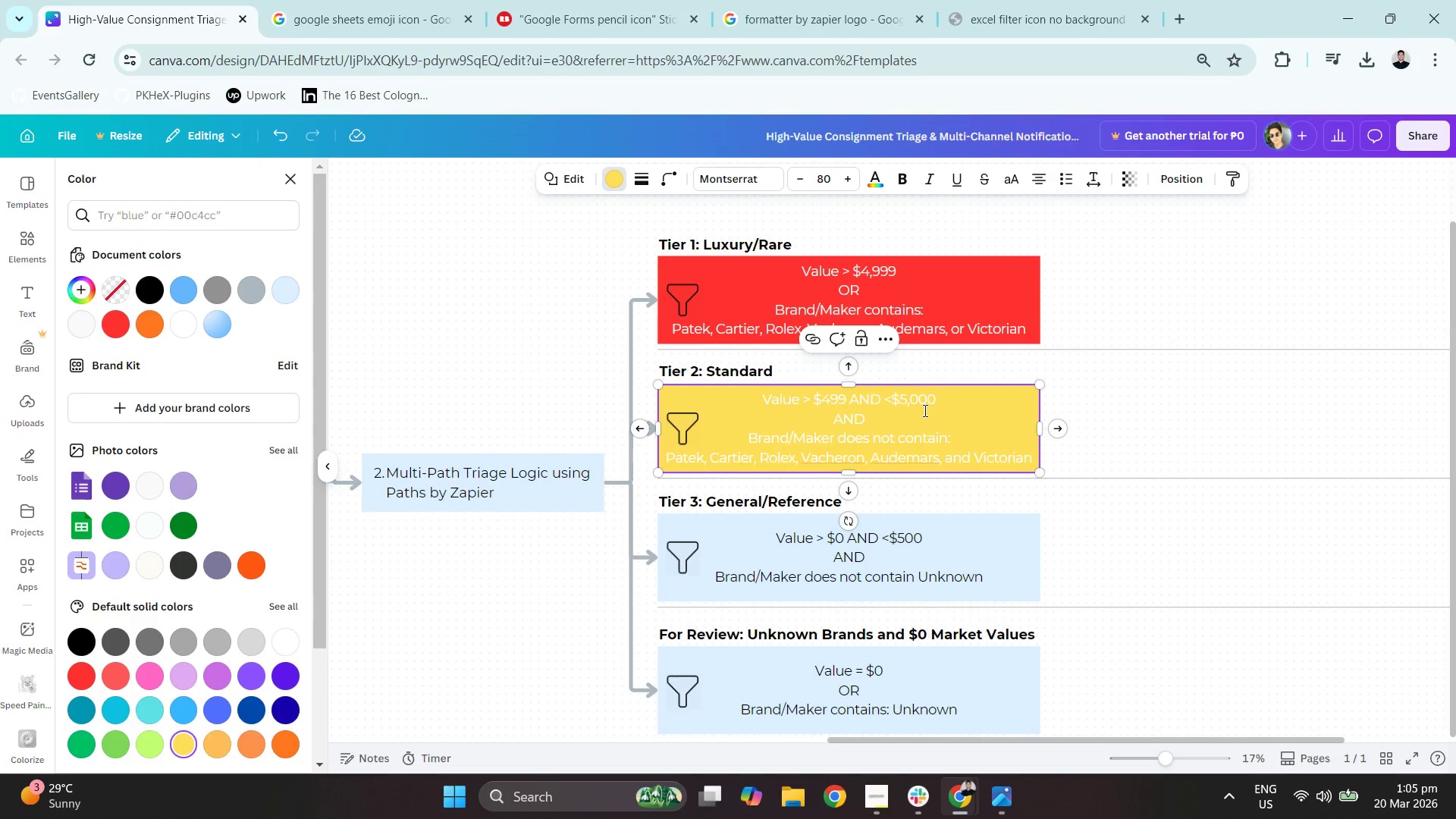 
key(Control+ControlLeft)
 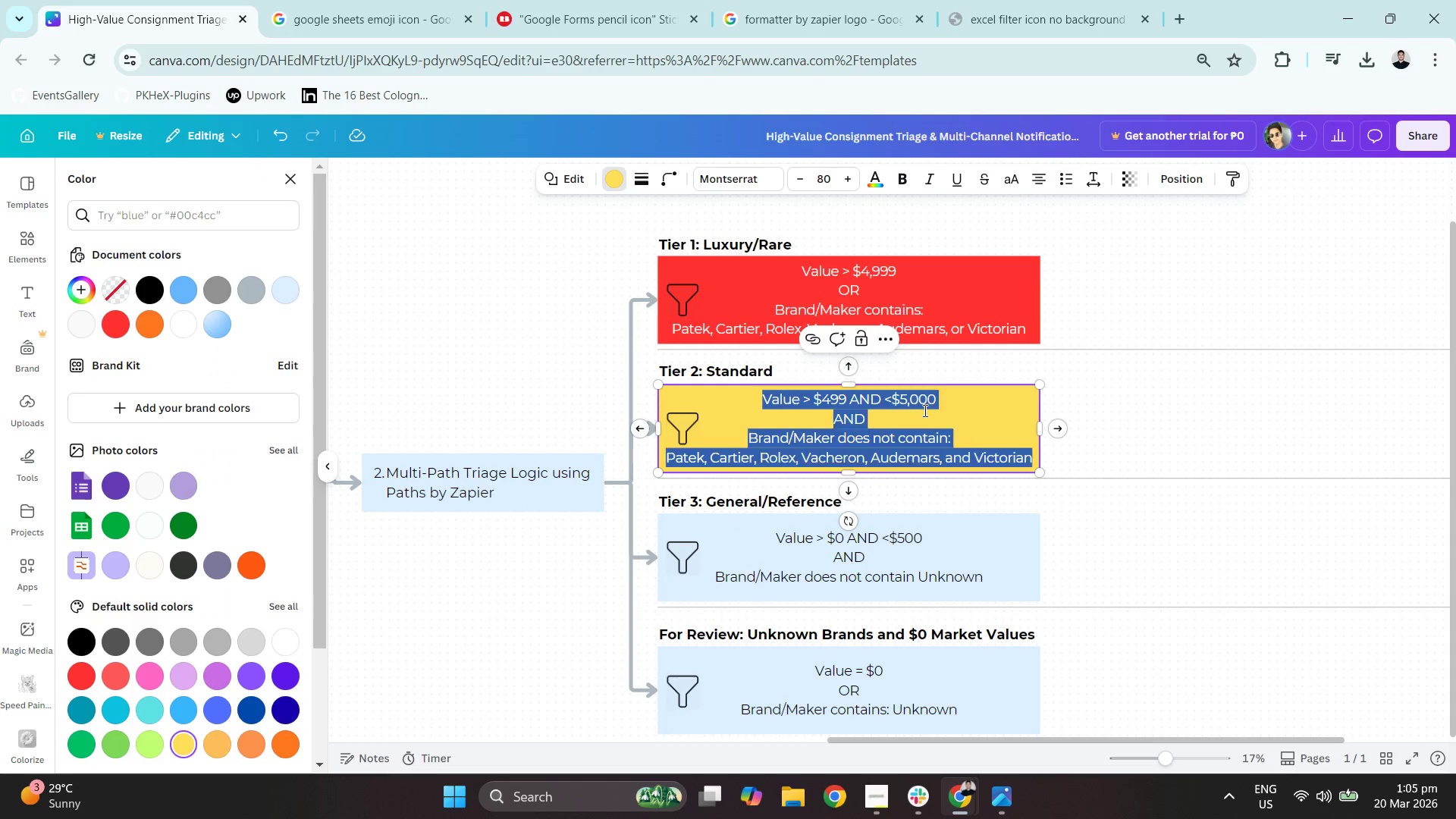 
key(Control+A)
 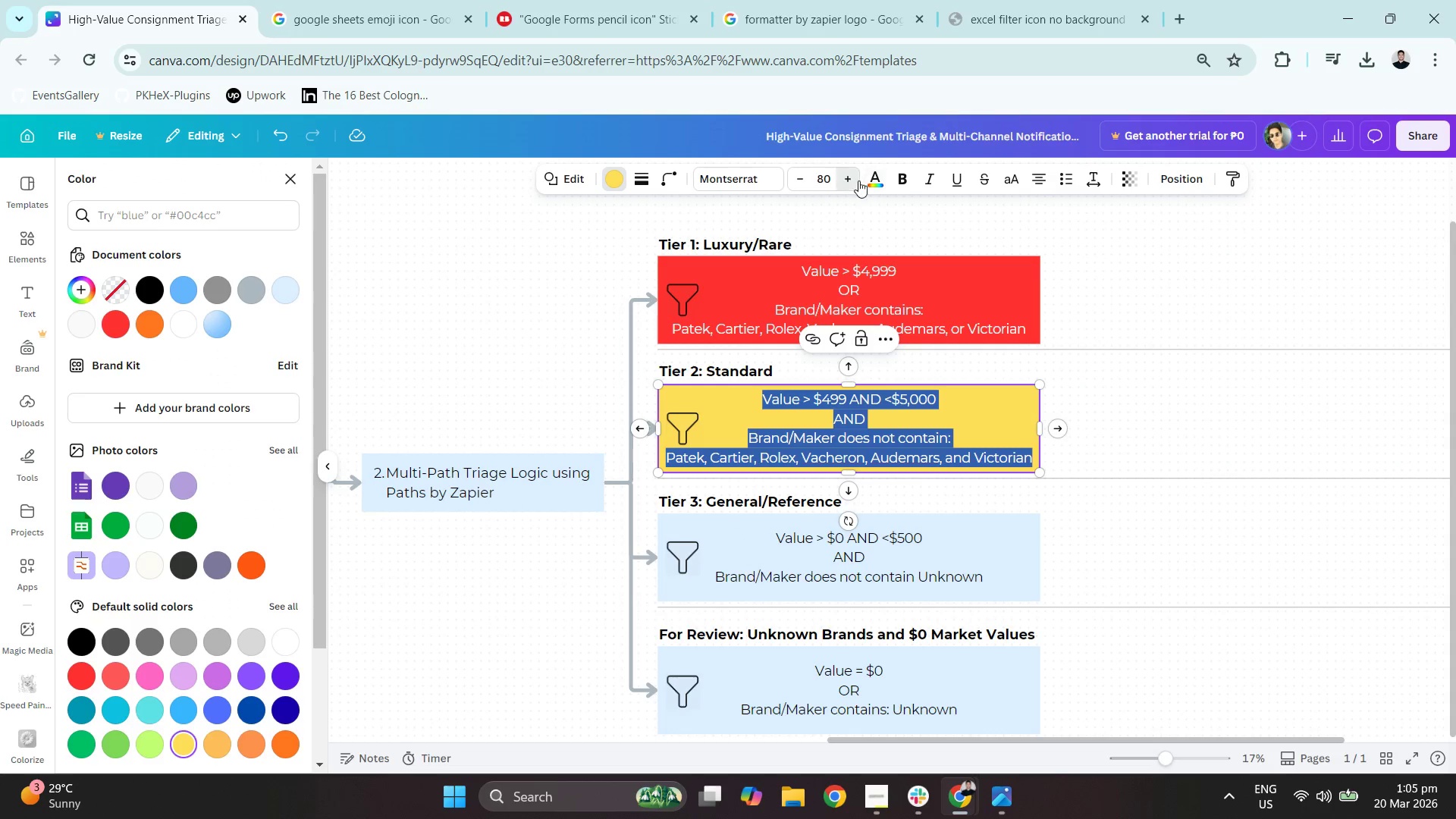 
double_click([877, 177])
 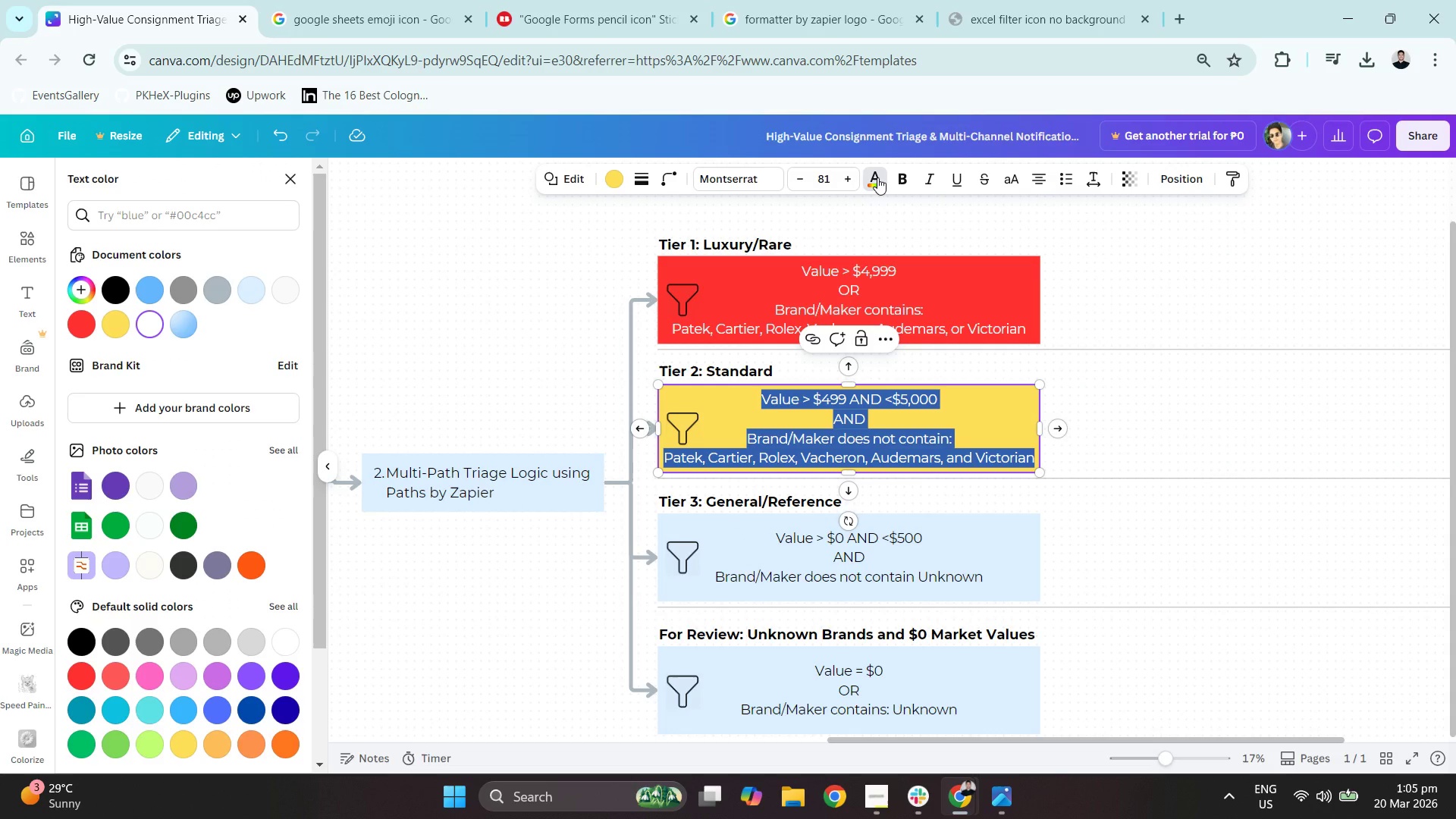 
key(Control+ControlLeft)
 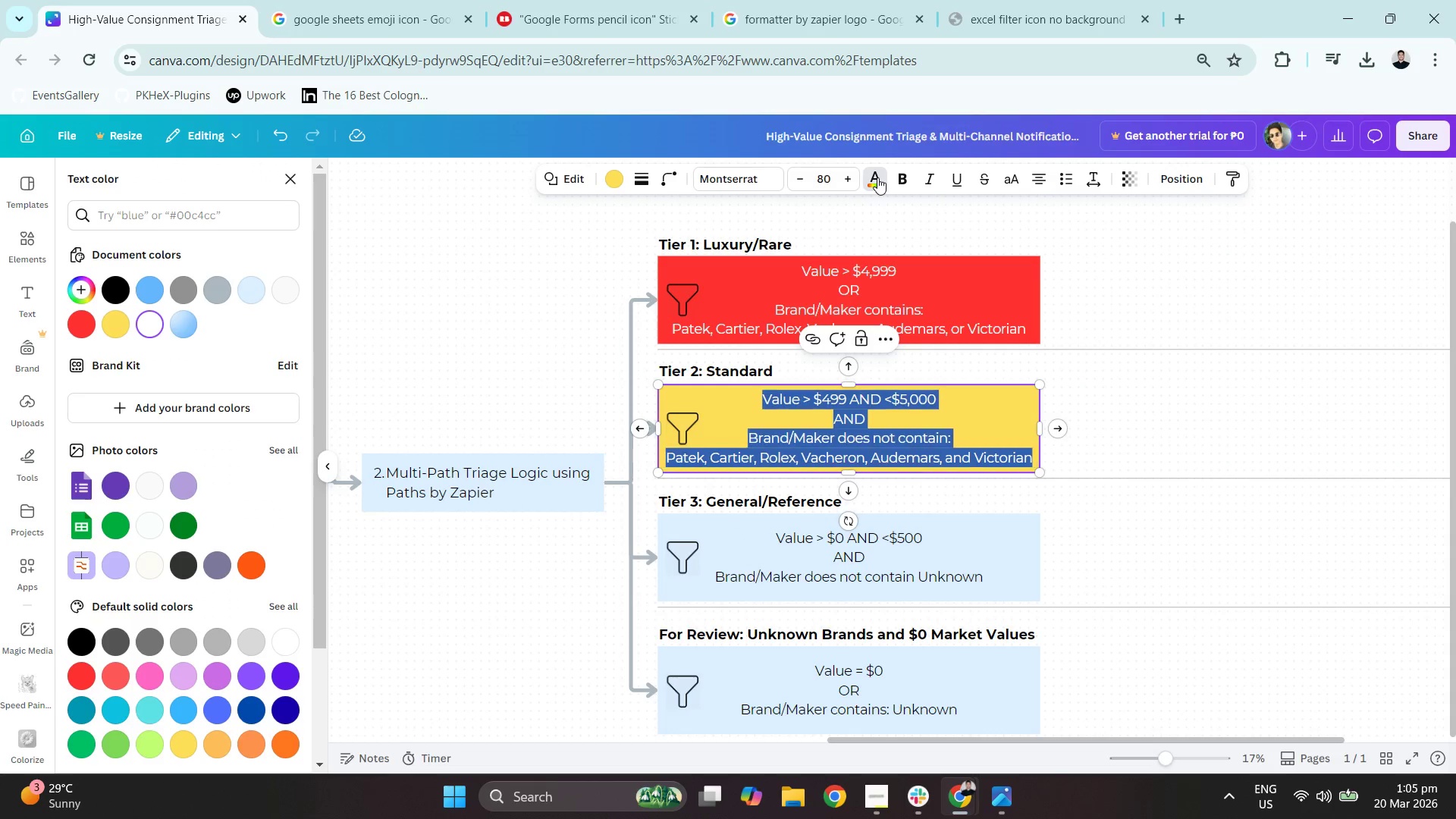 
key(Control+Z)
 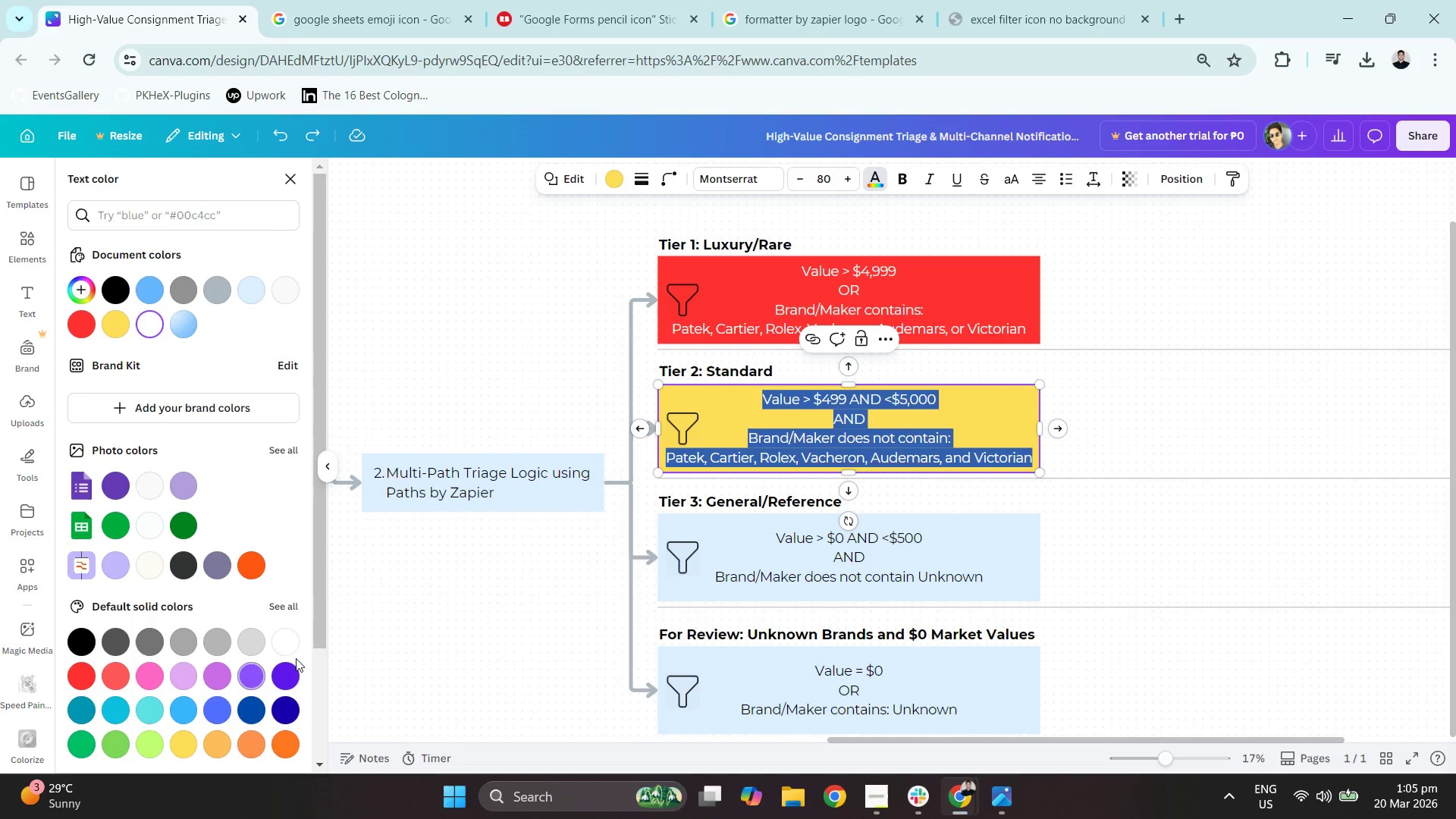 
wait(6.28)
 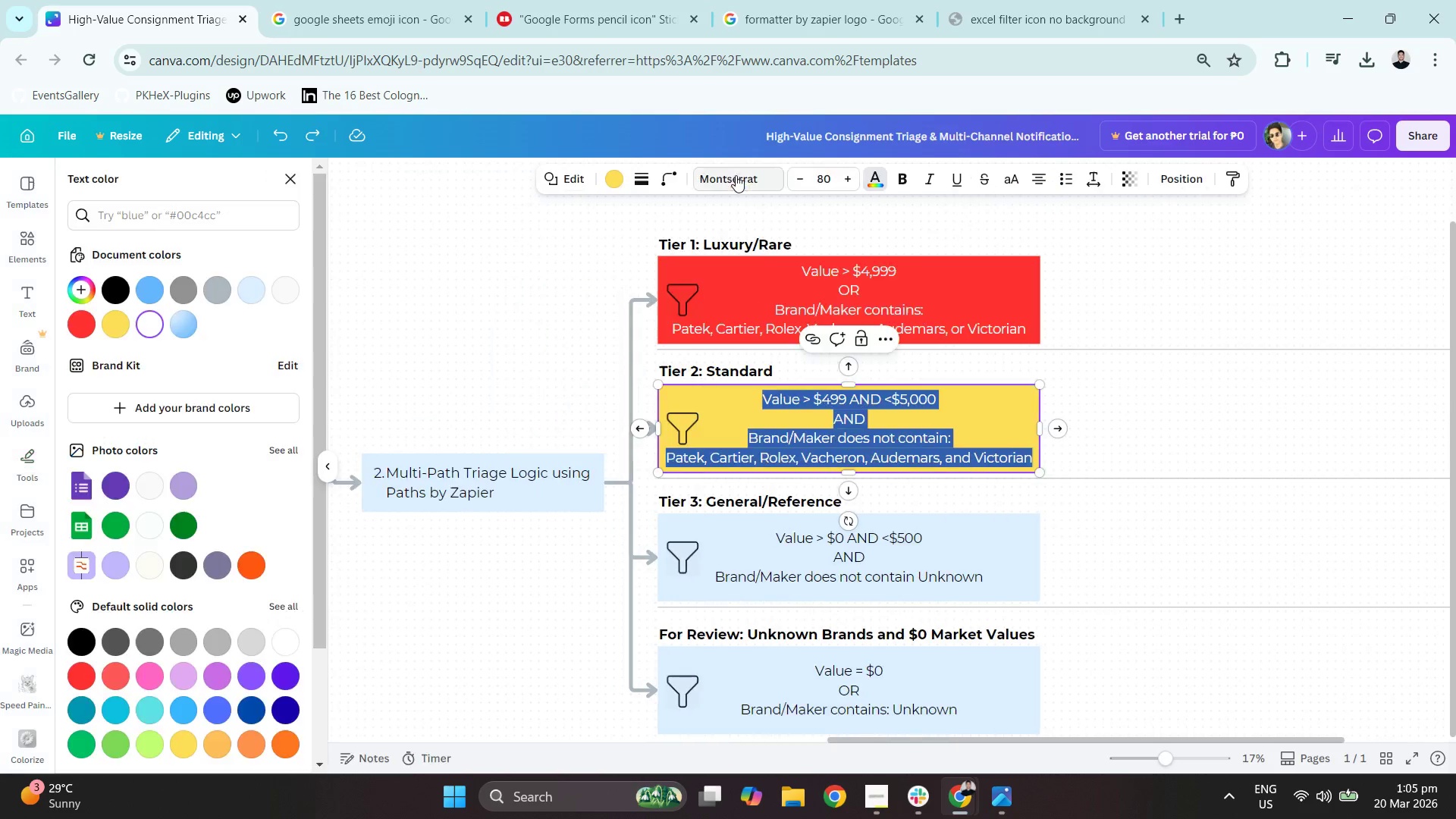 
left_click([1141, 509])
 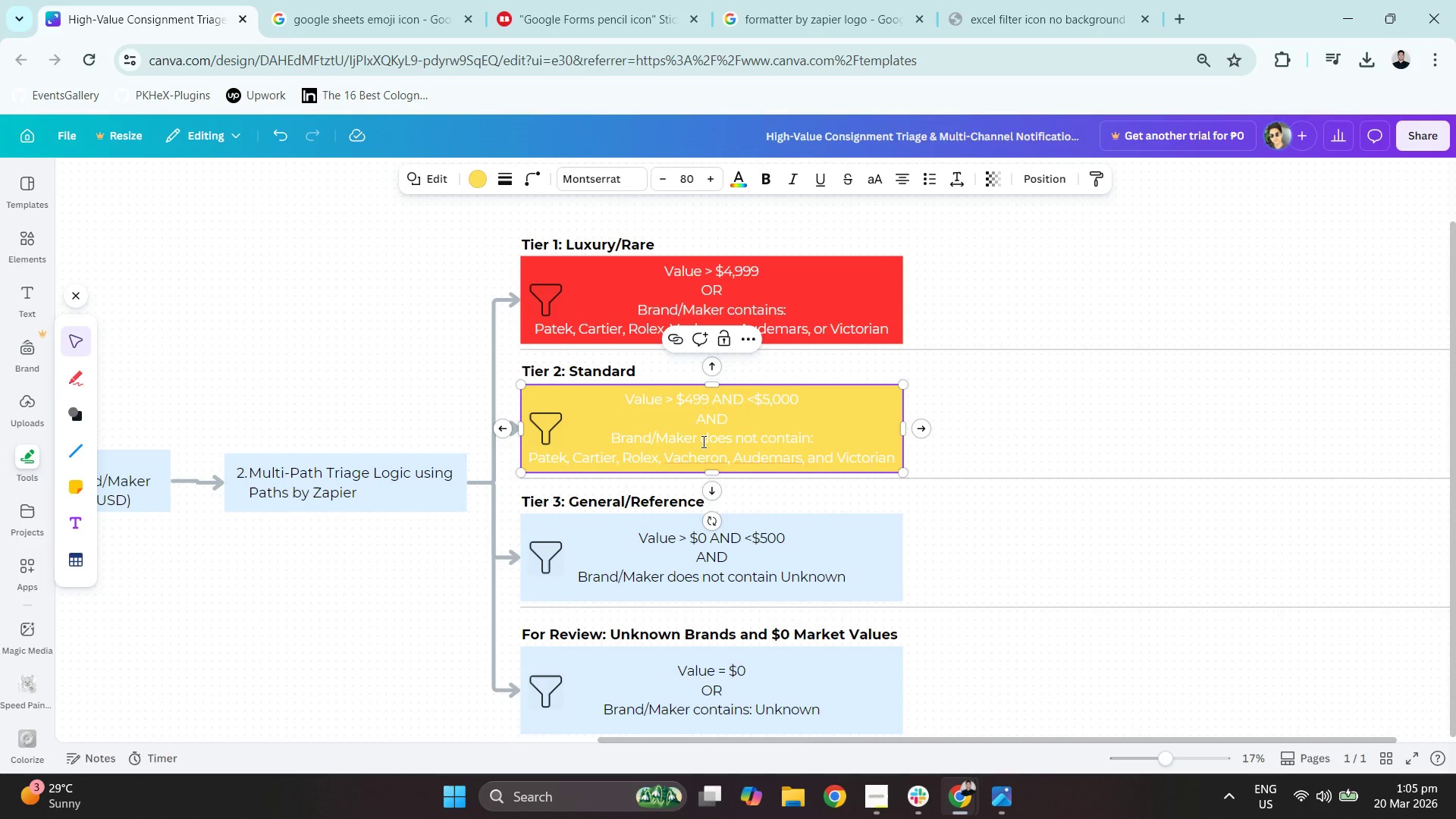 
double_click([679, 425])
 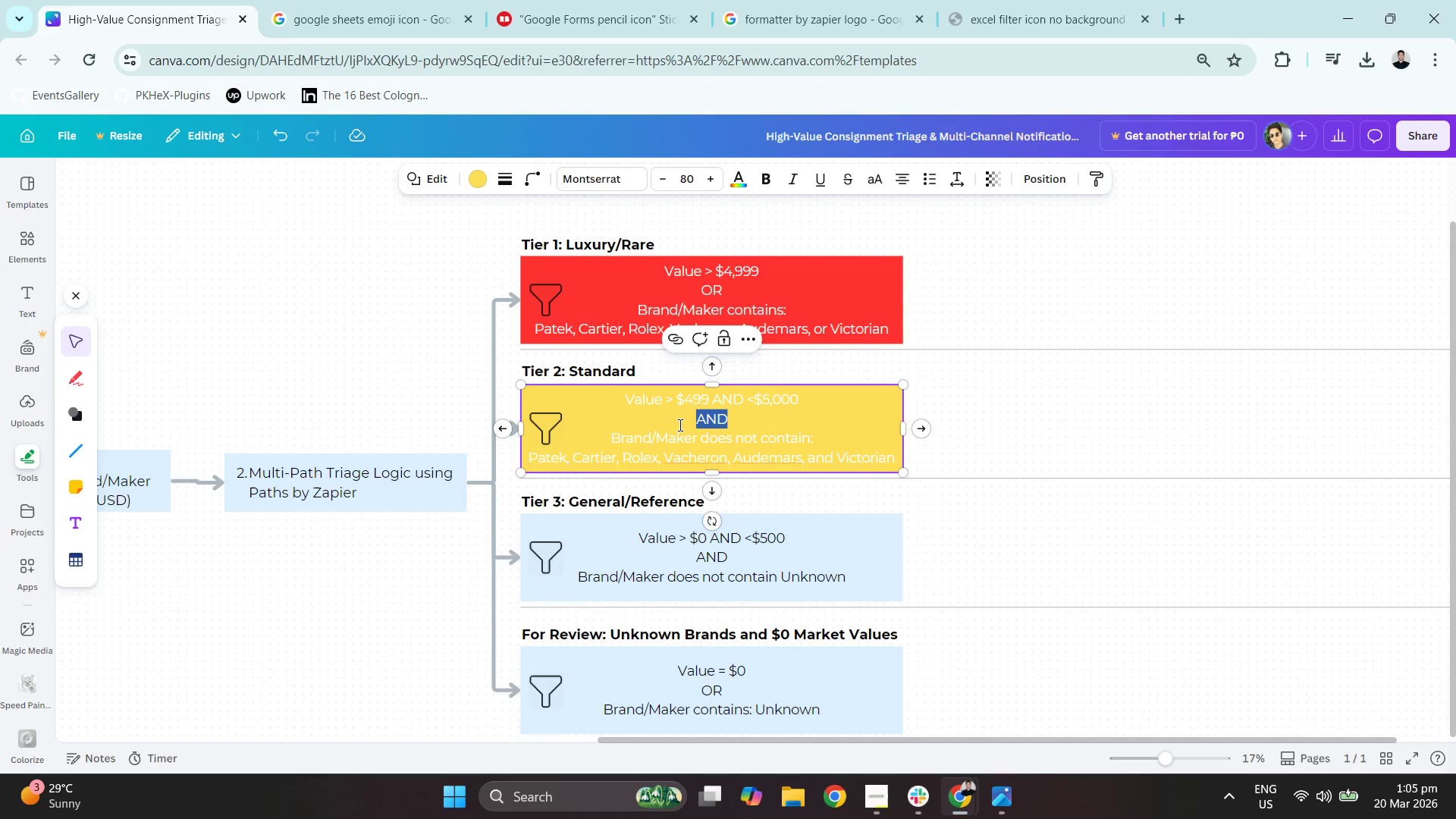 
key(Control+ControlLeft)
 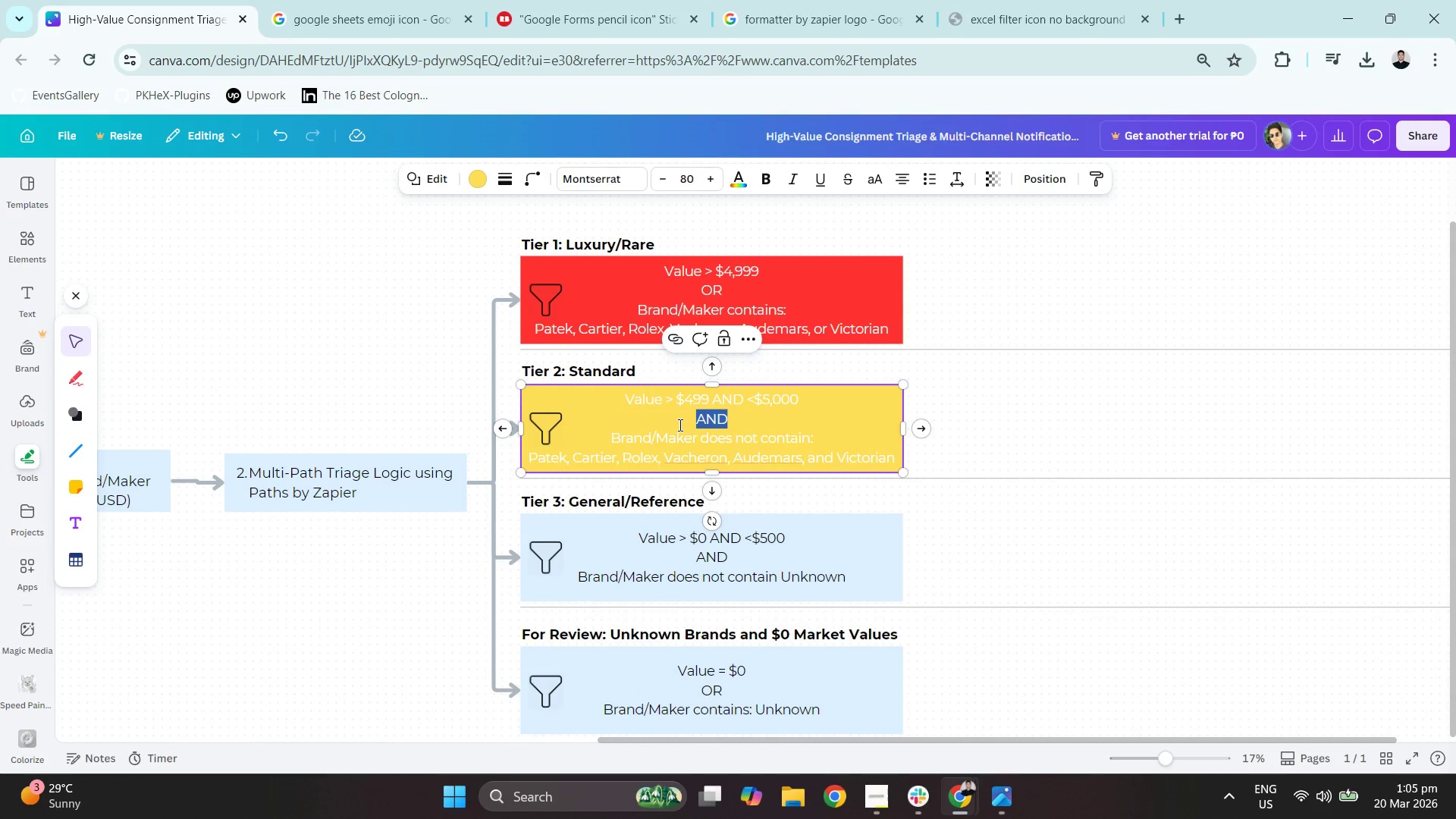 
key(Control+A)
 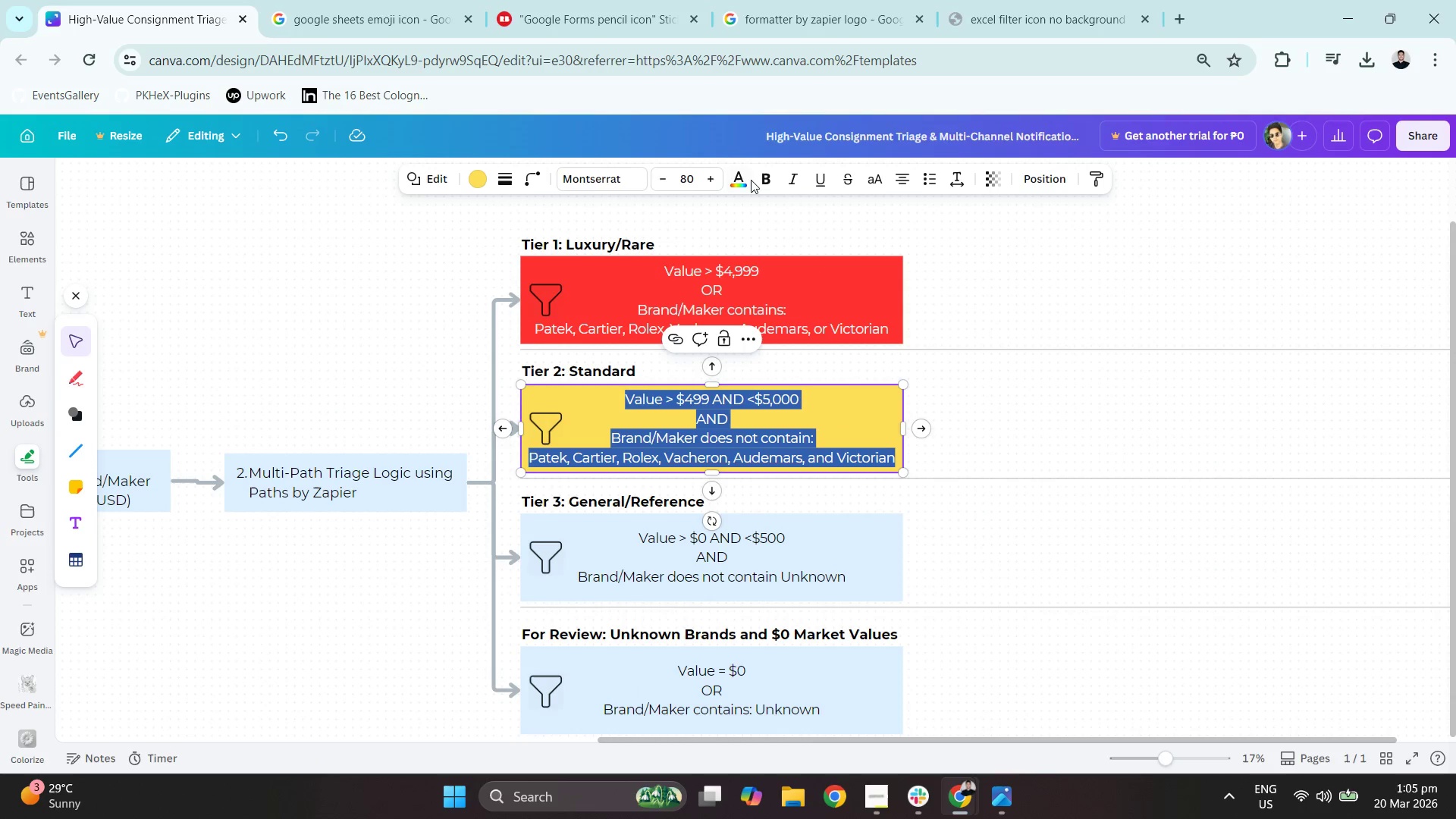 
left_click([739, 177])
 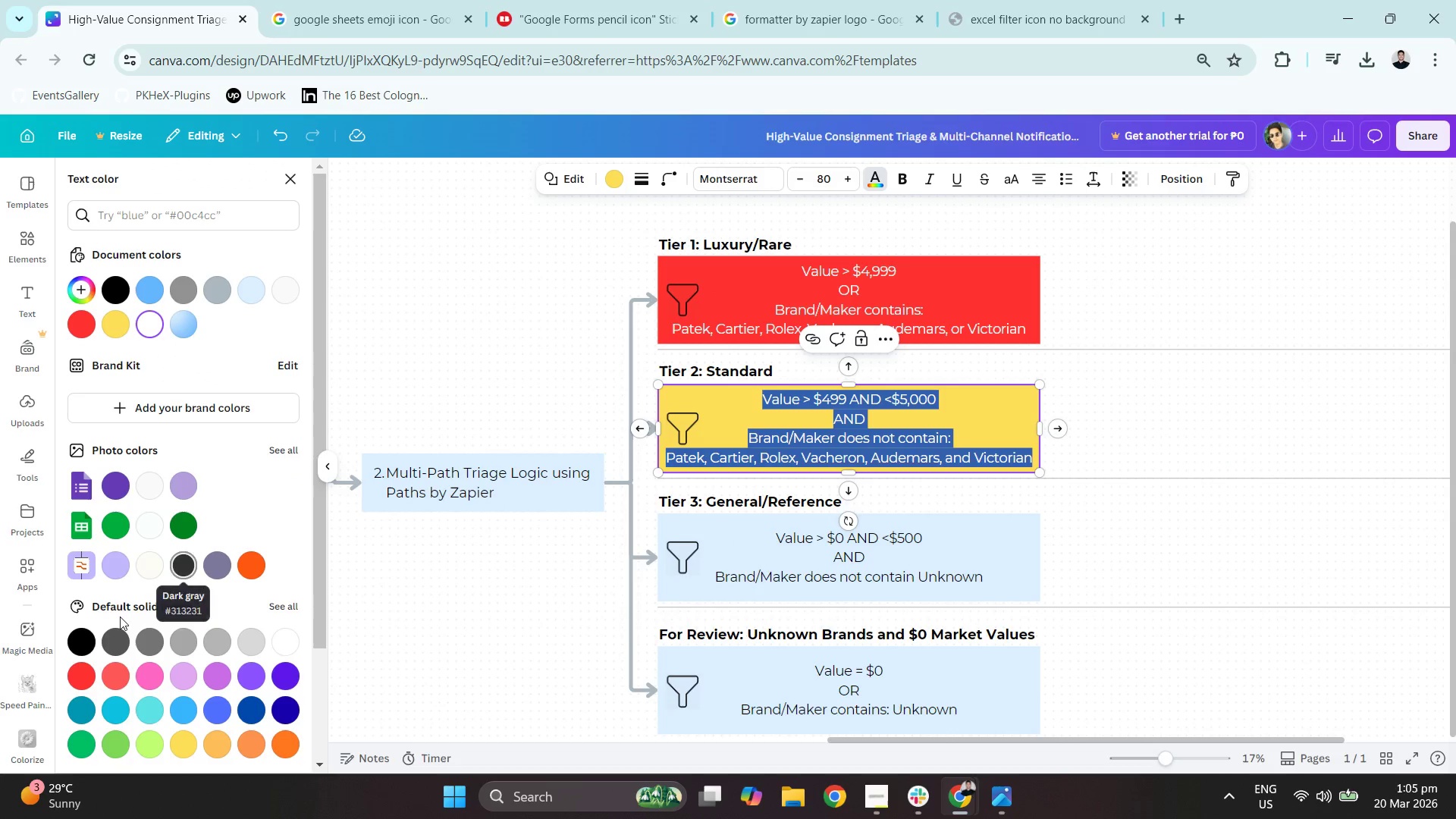 
left_click([75, 642])
 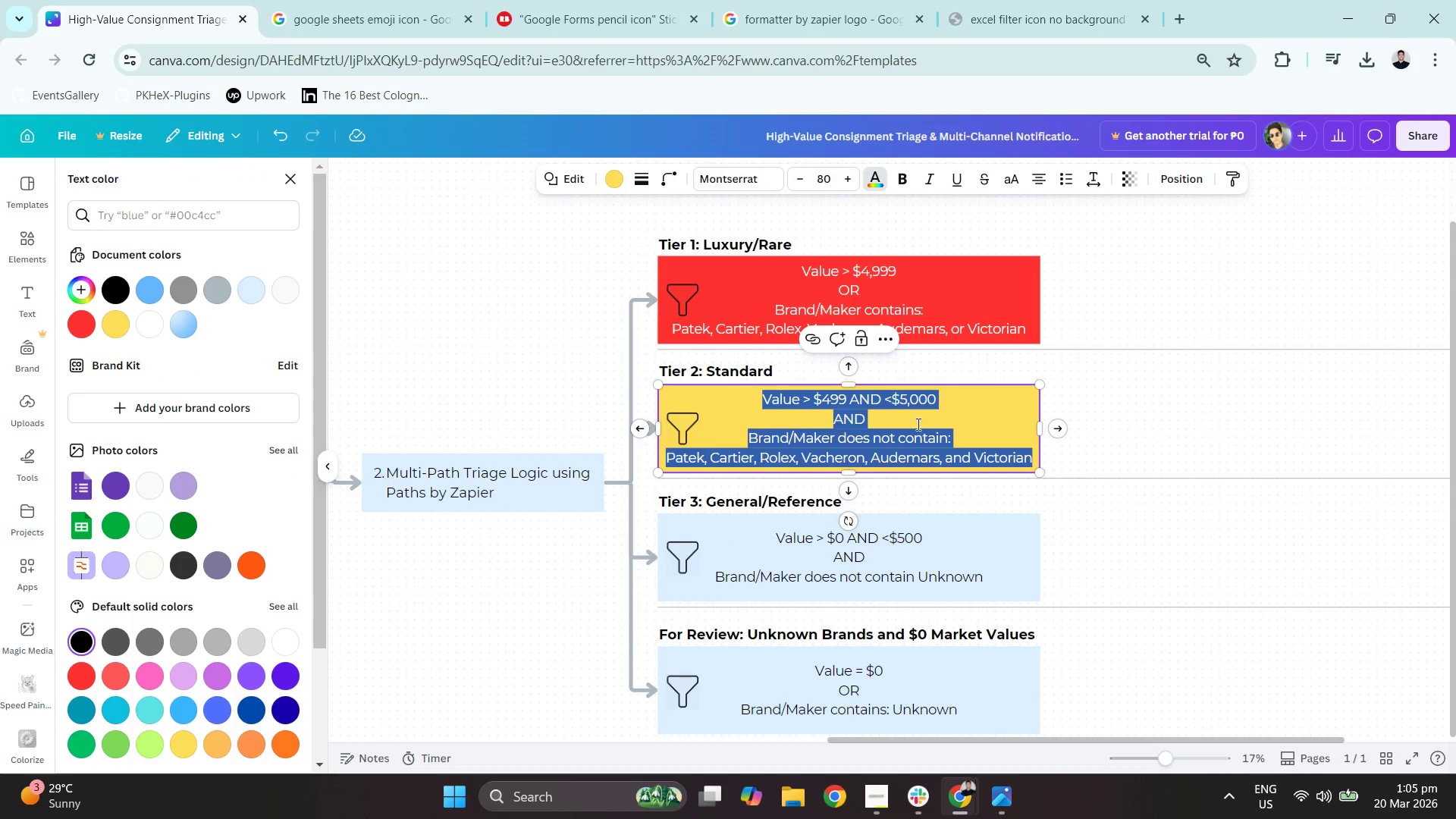 
left_click([1182, 417])
 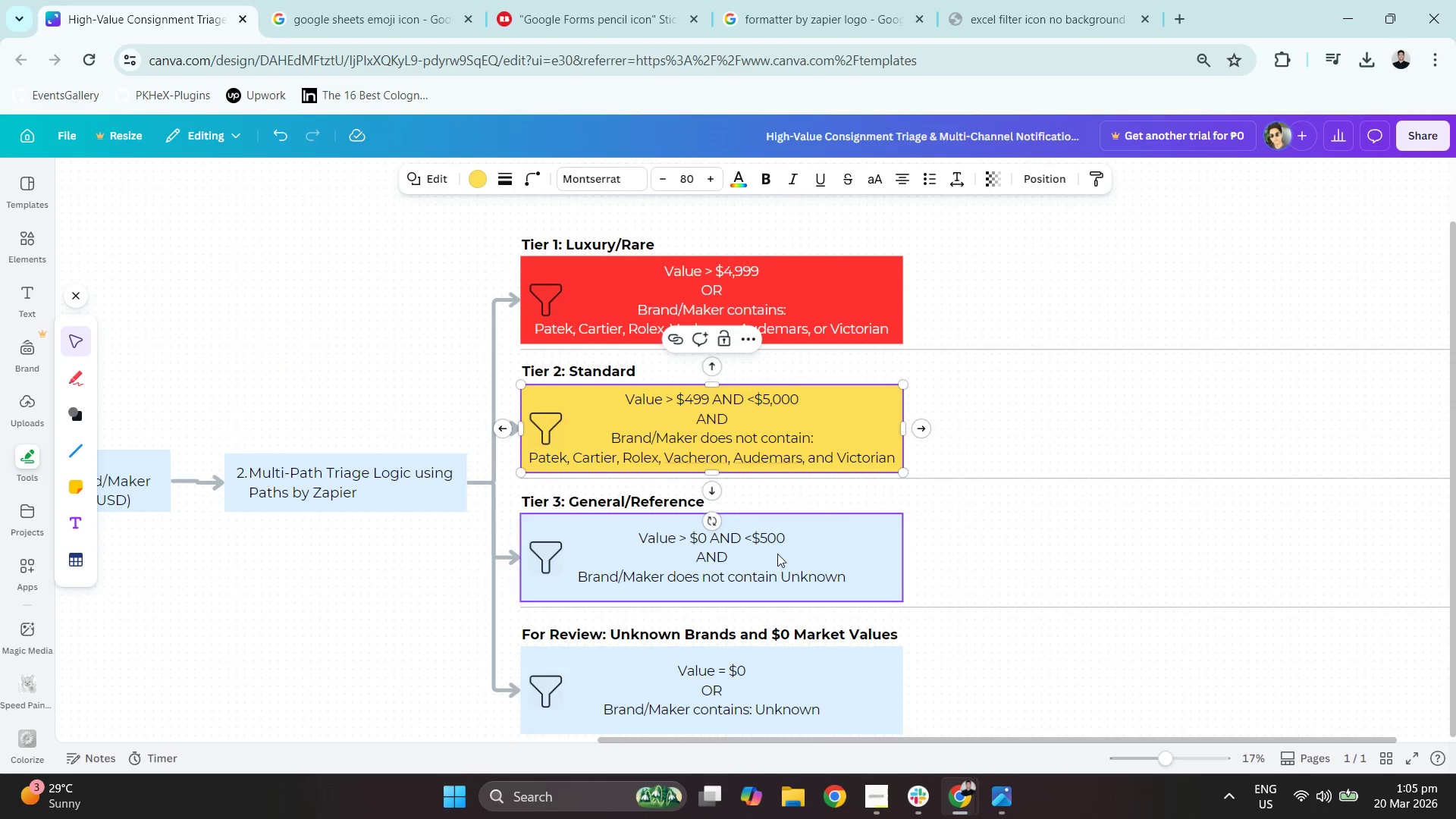 
left_click([776, 554])
 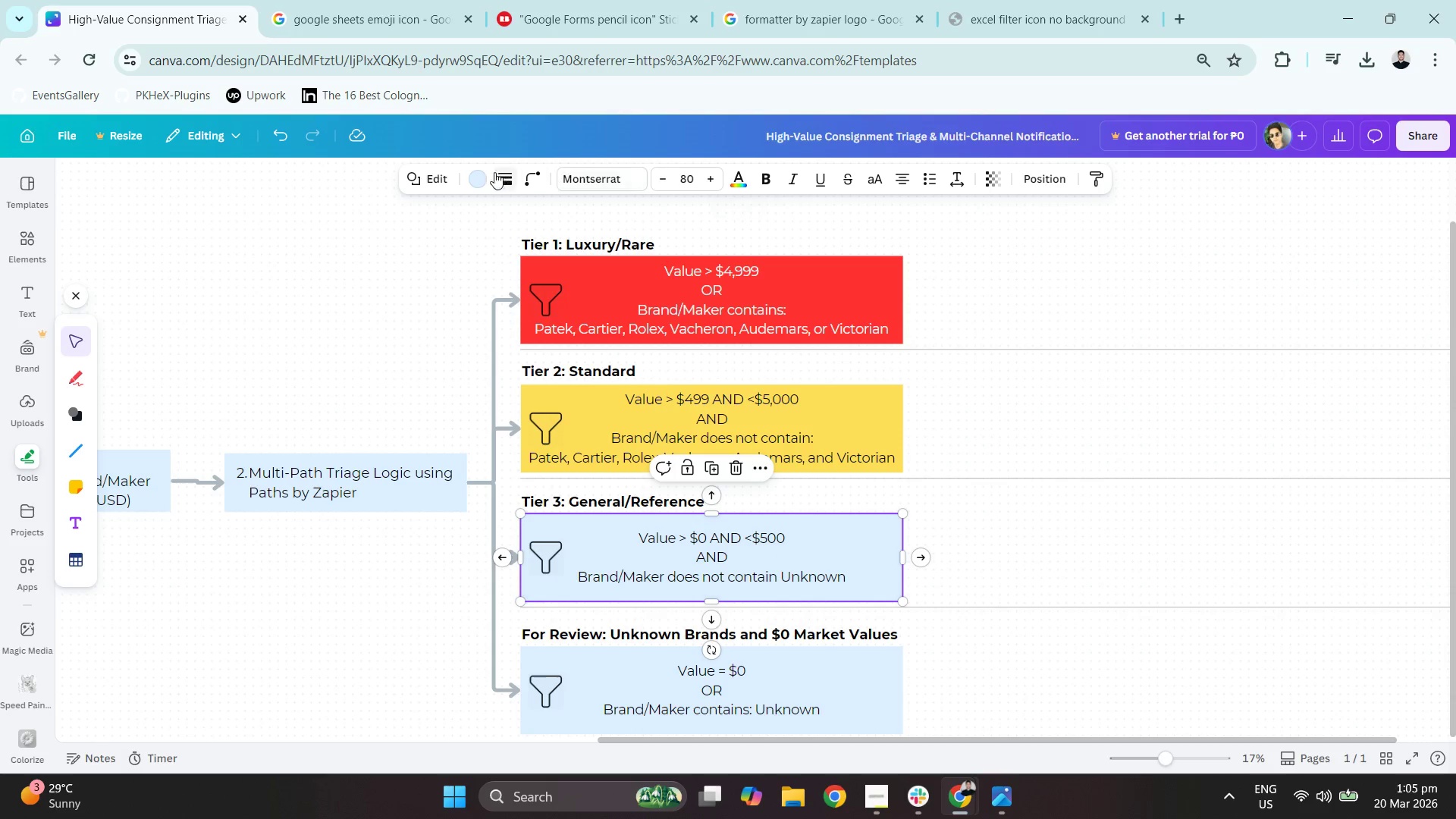 
left_click([472, 177])
 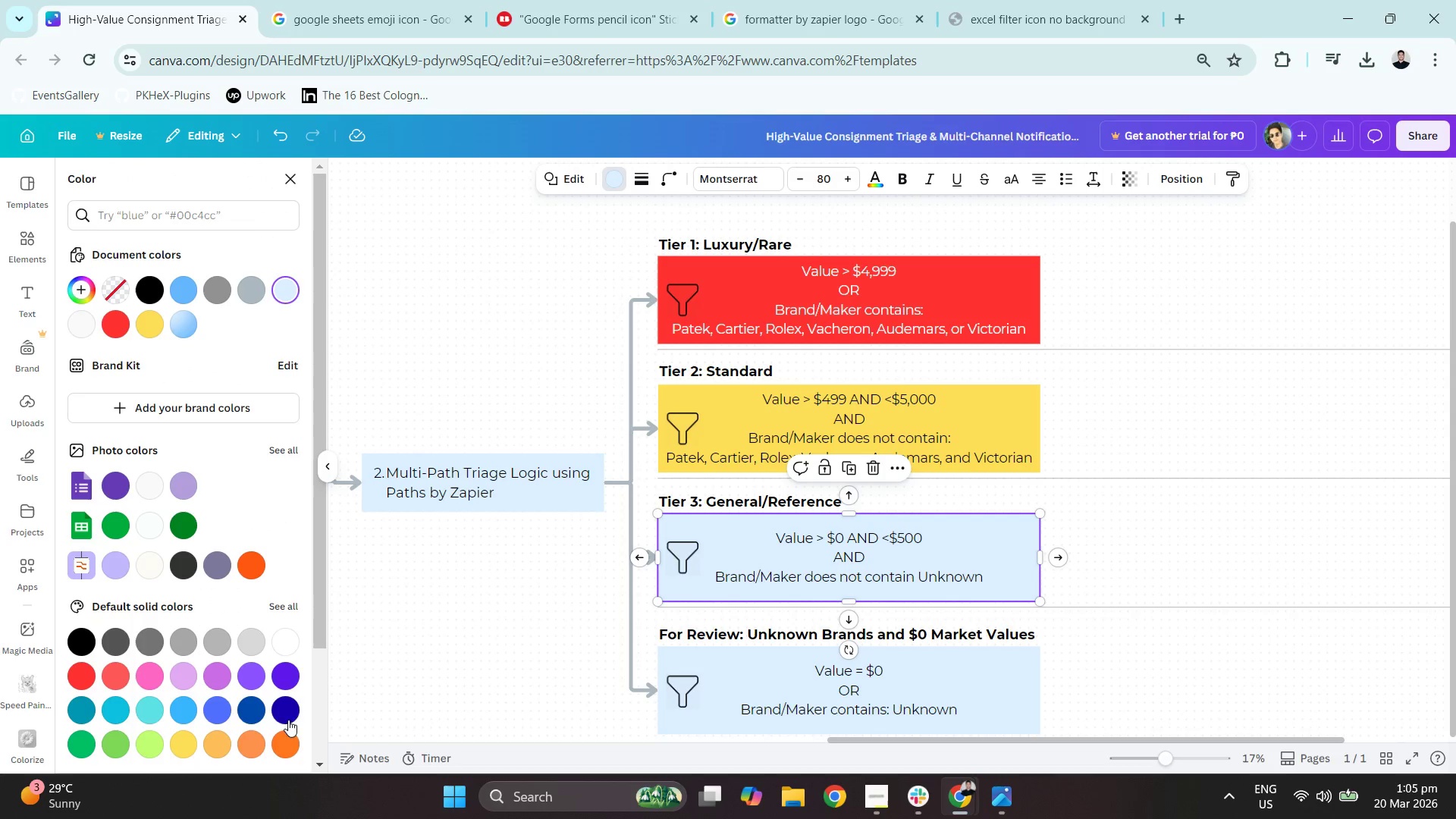 
left_click([288, 744])
 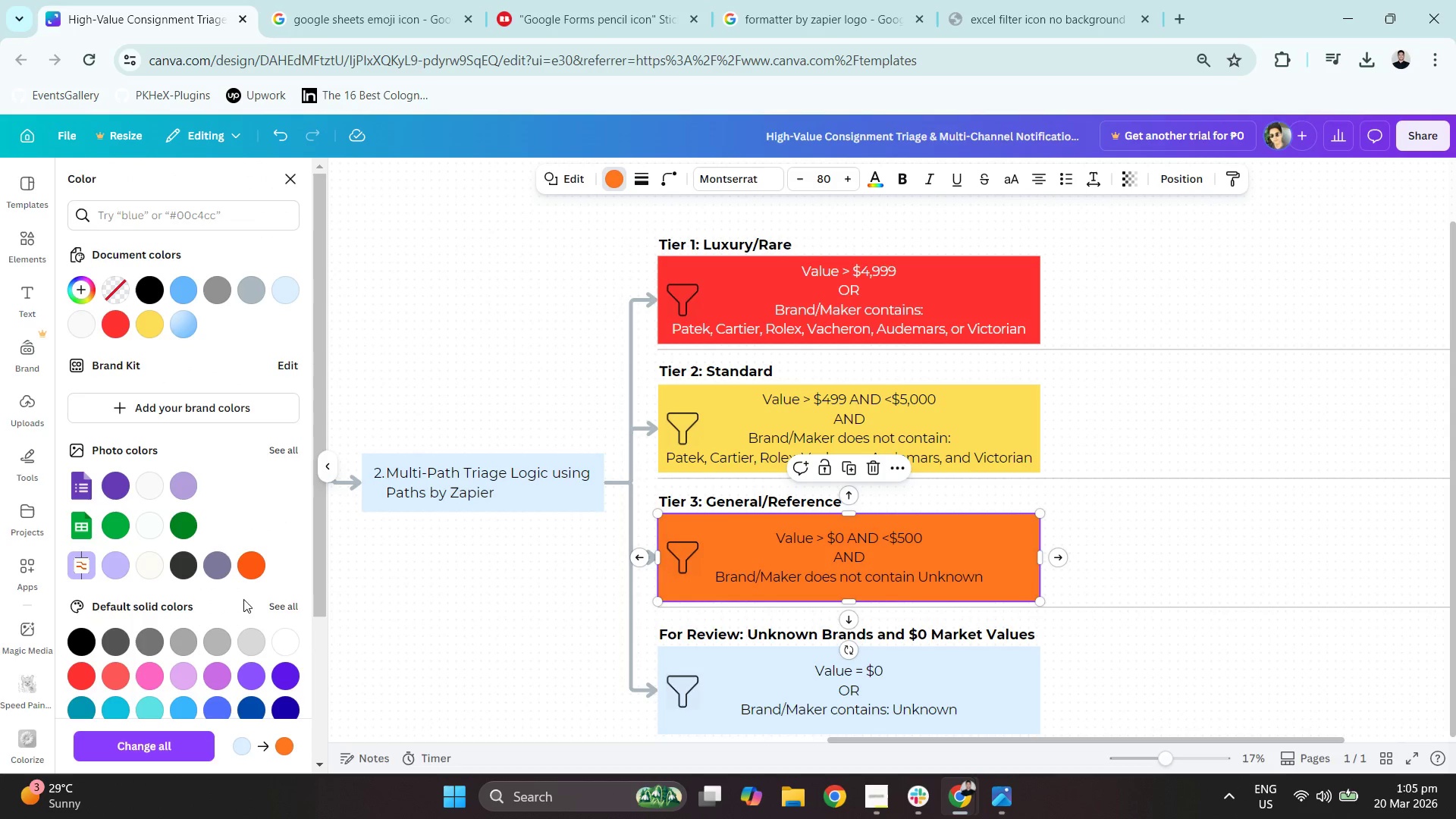 
scroll: coordinate [227, 546], scroll_direction: down, amount: 1.0
 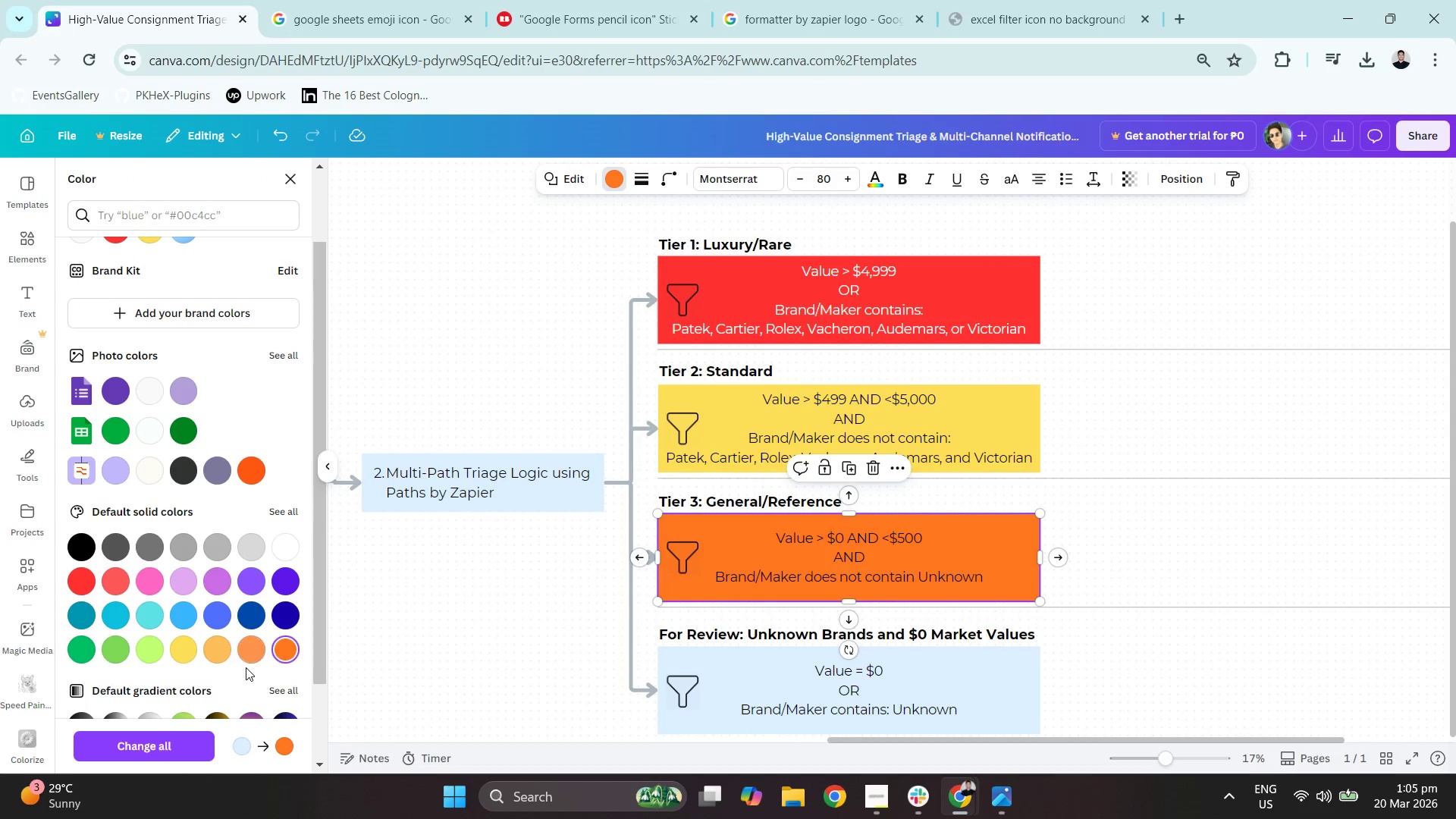 
left_click([247, 654])
 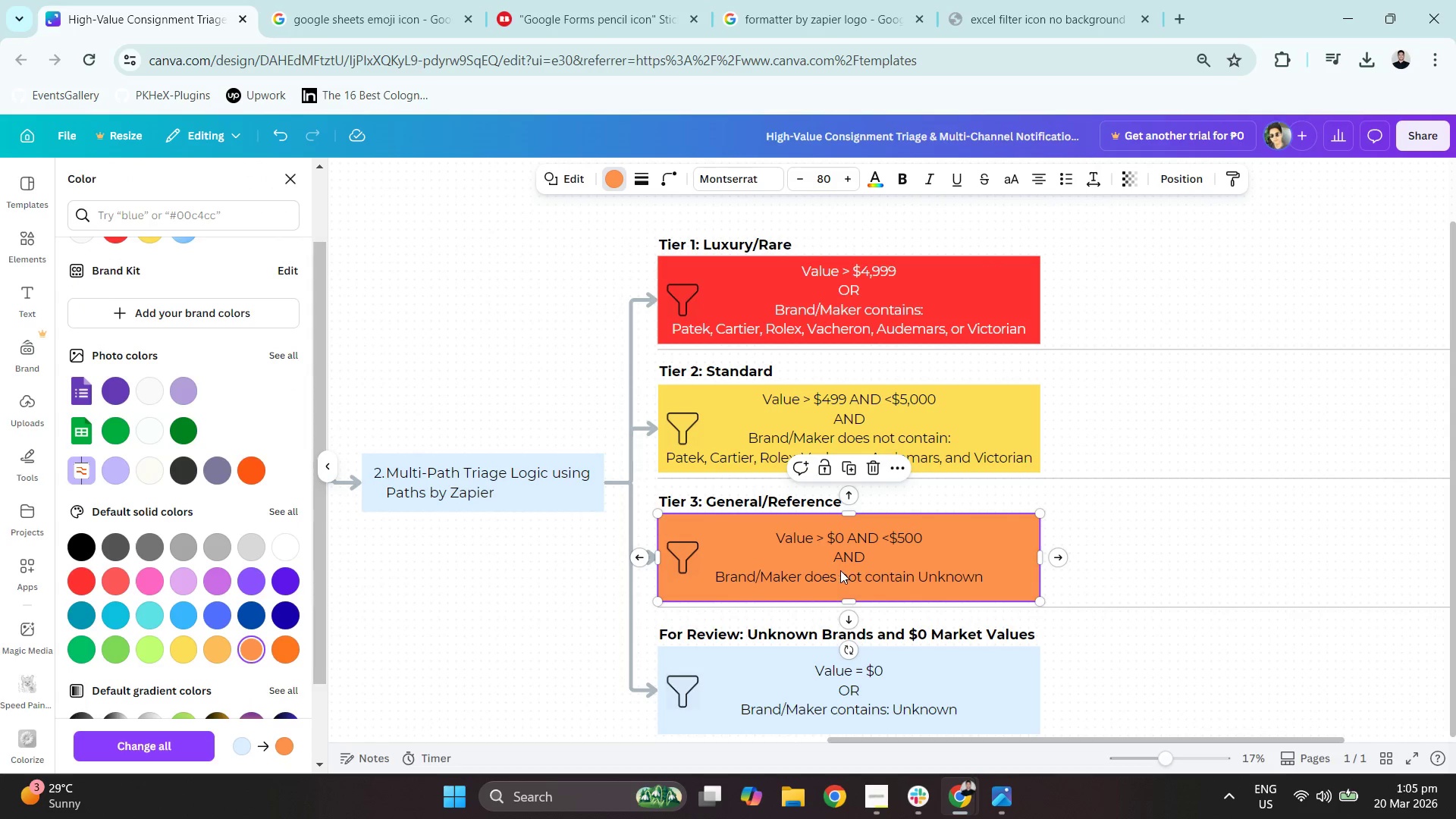 
left_click([1157, 532])
 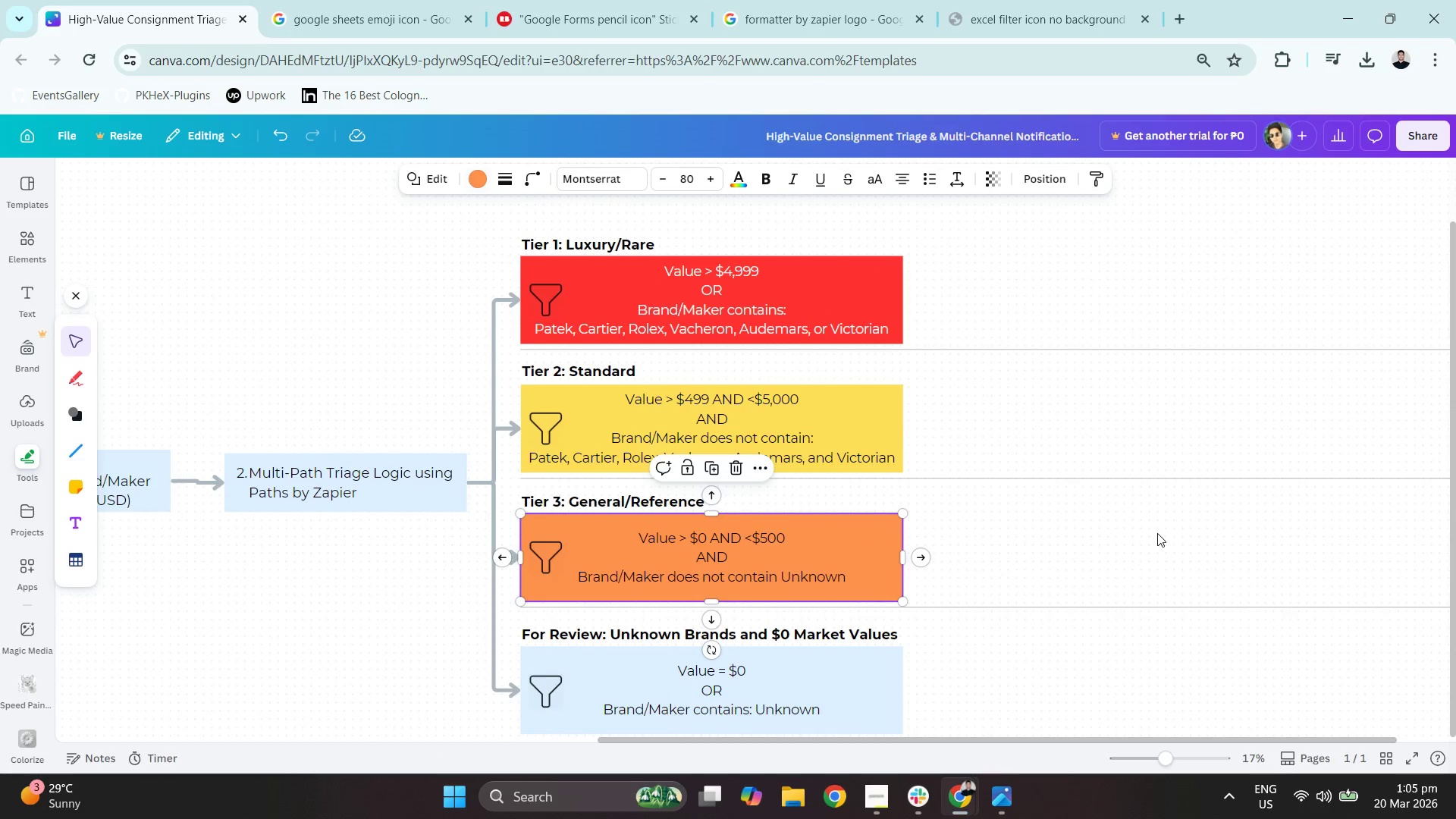 
left_click([1077, 505])
 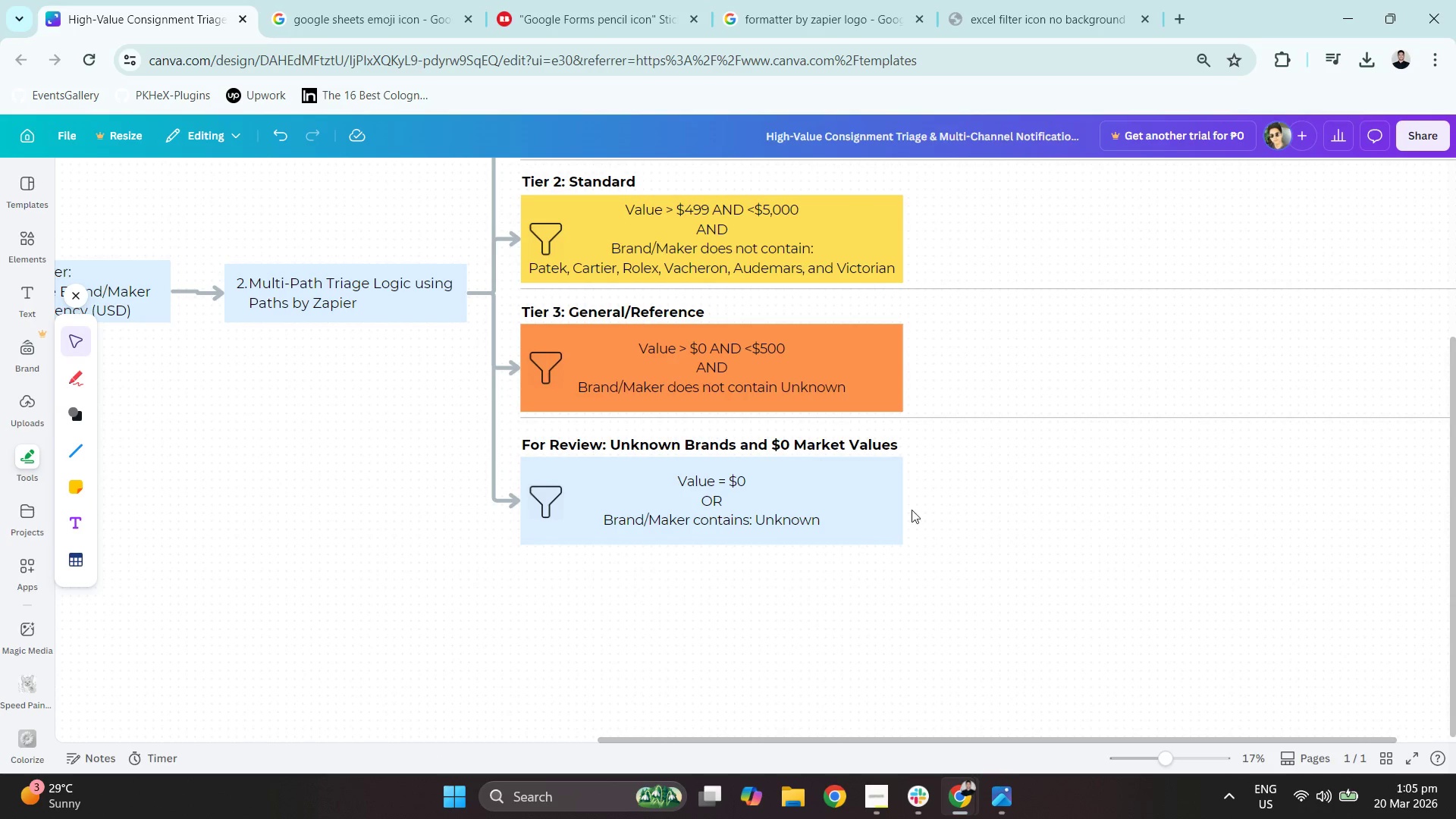 
scroll: coordinate [1157, 532], scroll_direction: down, amount: 2.0
 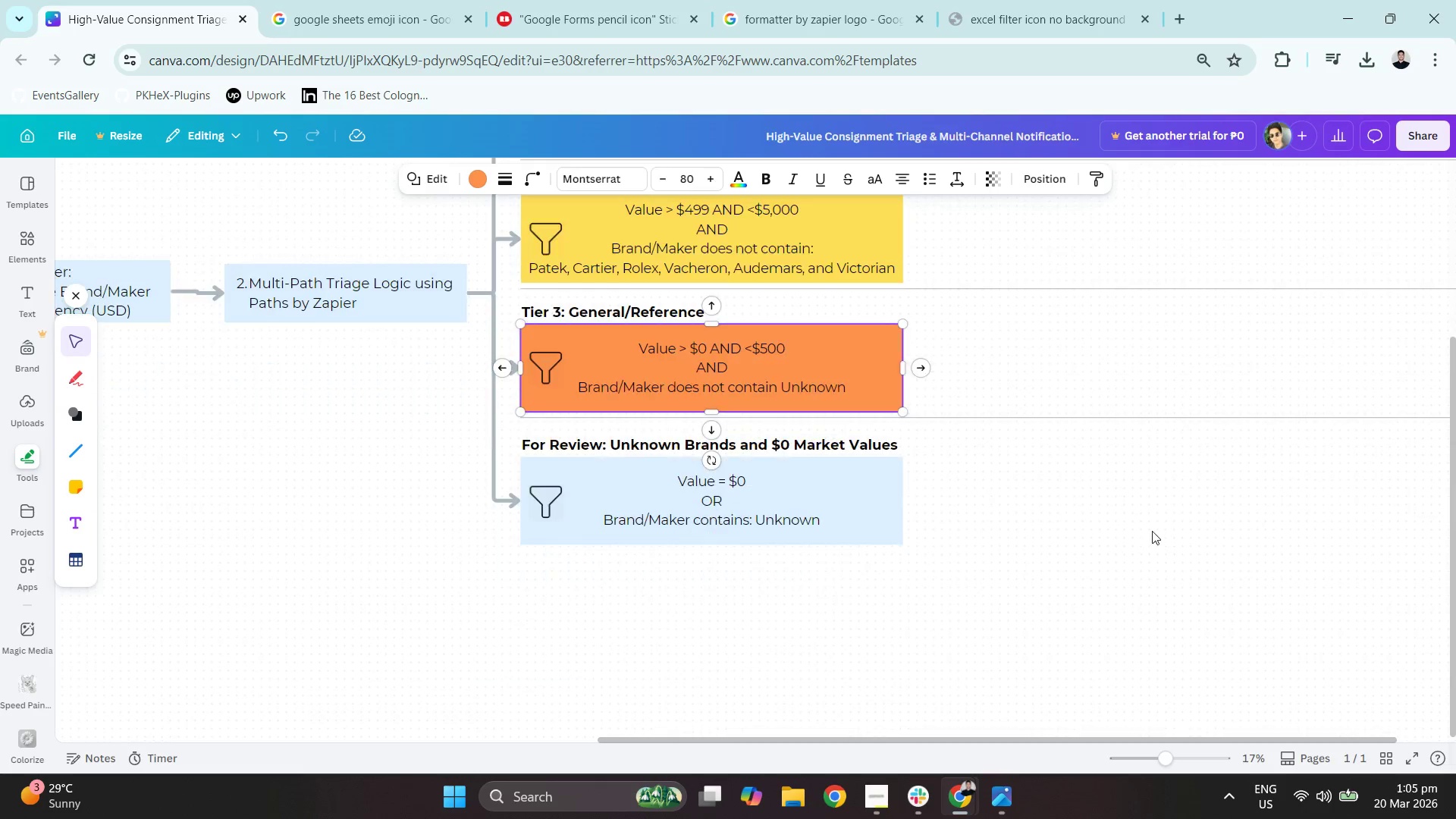 
left_click([849, 500])
 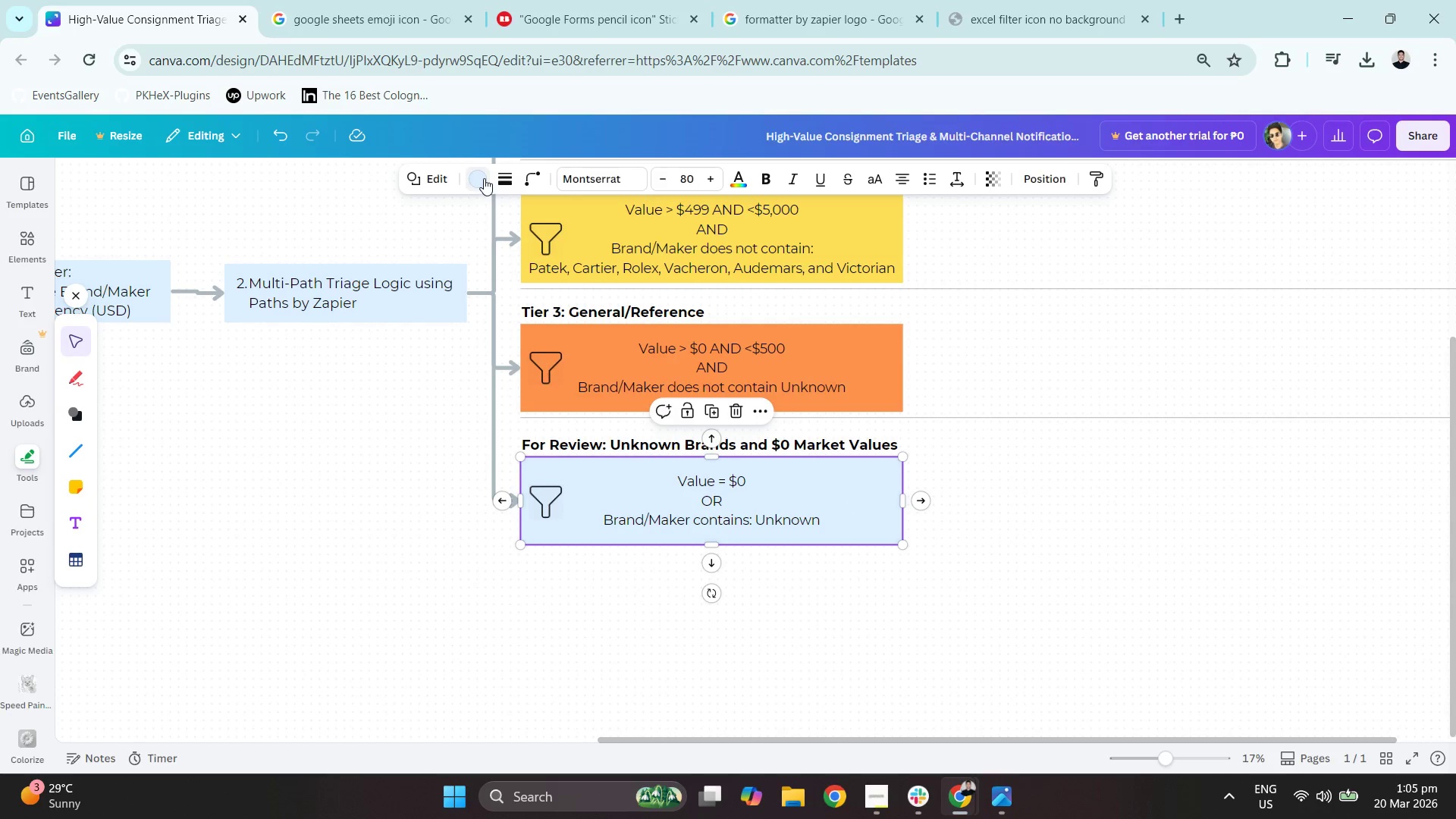 
scroll: coordinate [144, 550], scroll_direction: down, amount: 1.0
 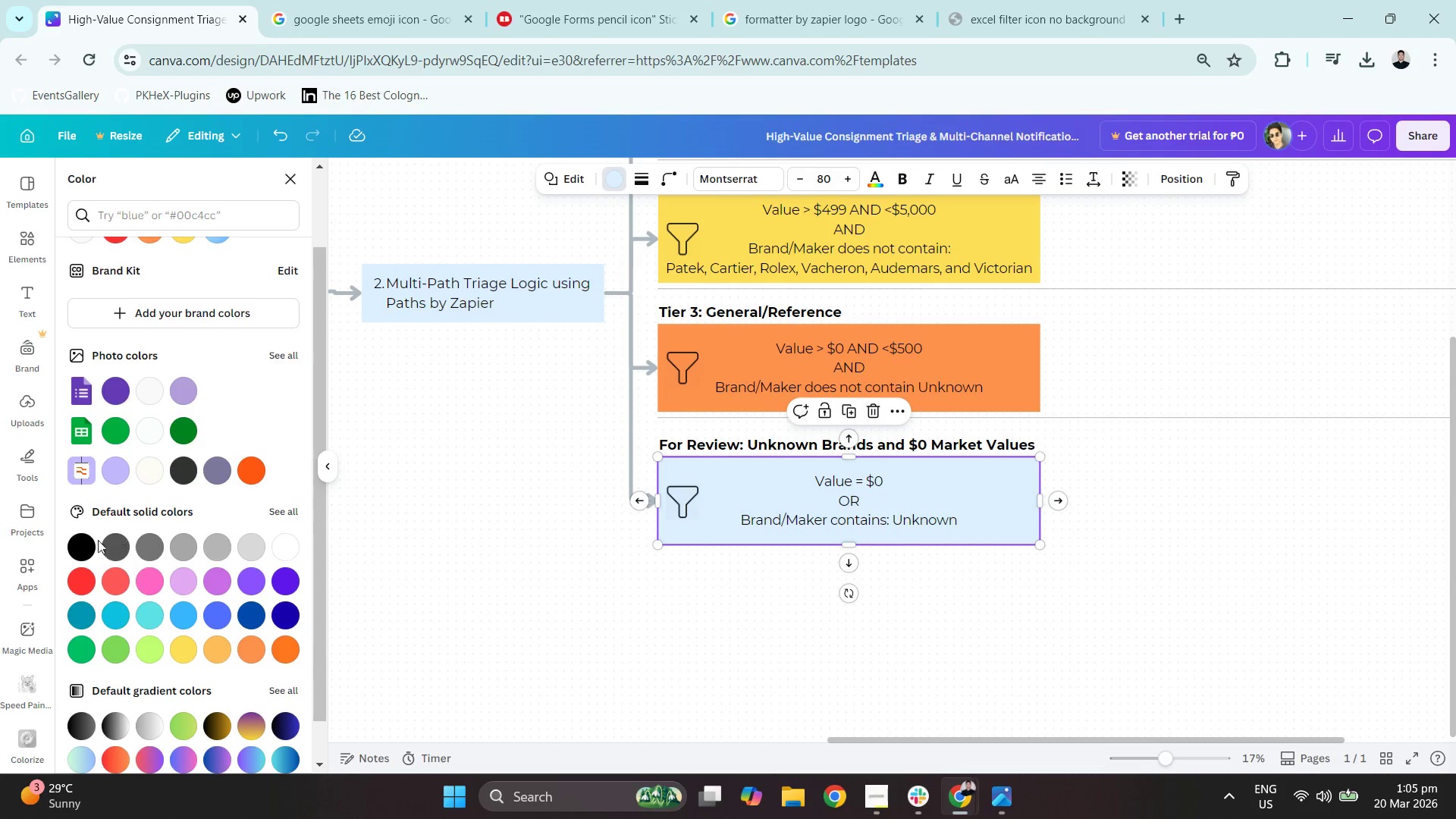 
left_click([73, 545])
 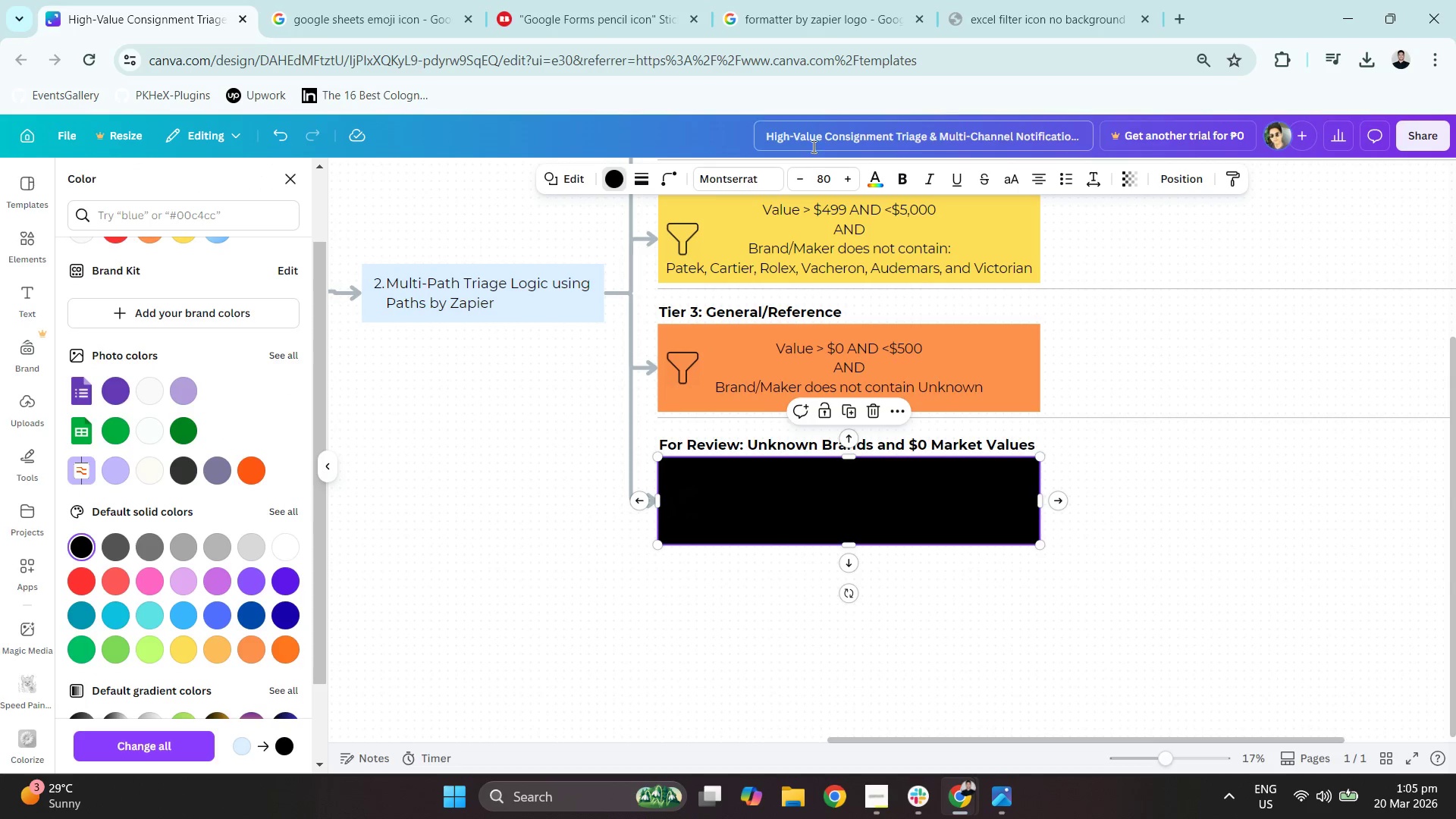 
left_click([871, 189])
 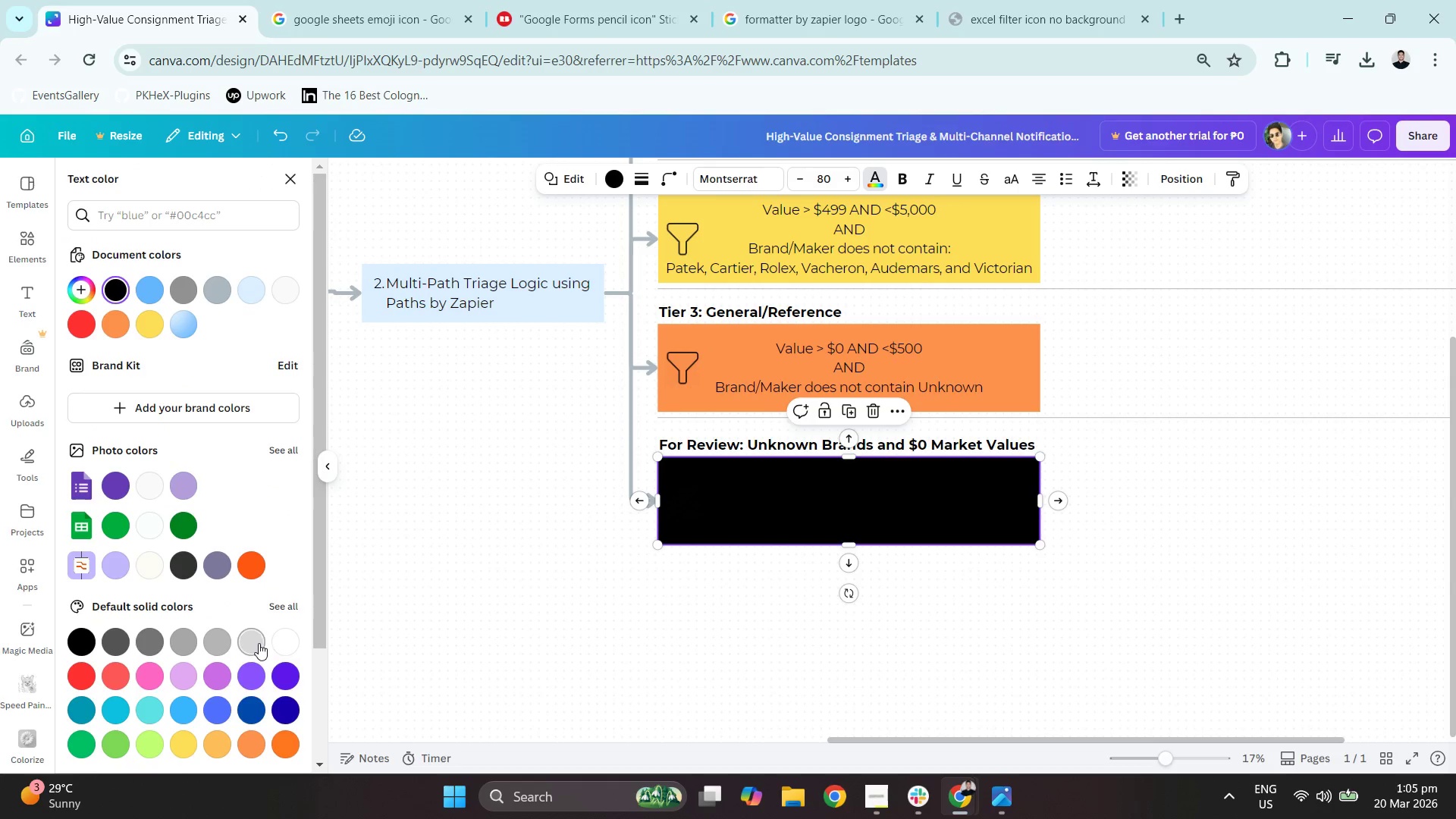 
left_click([290, 647])
 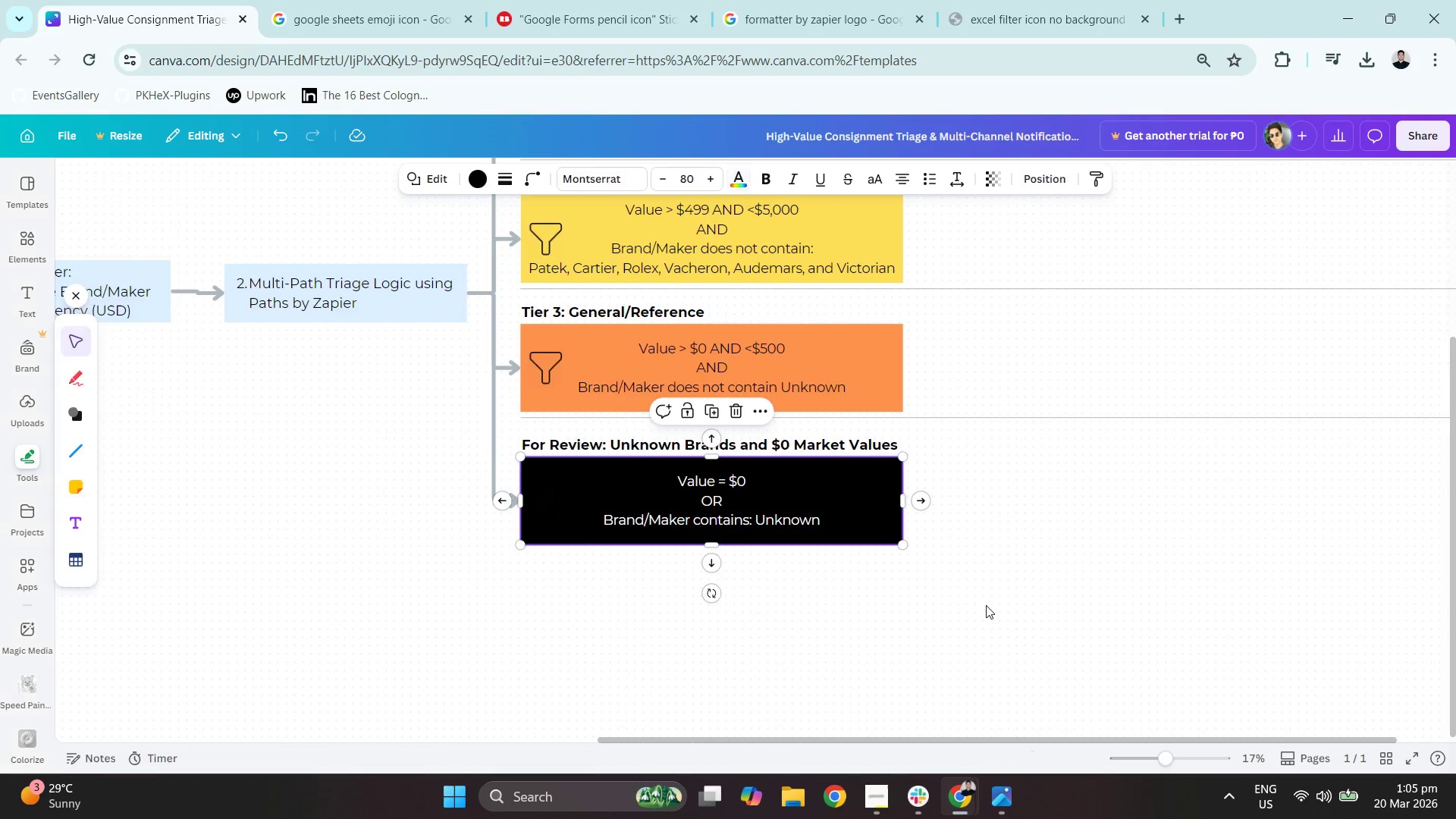 
left_click([1009, 526])
 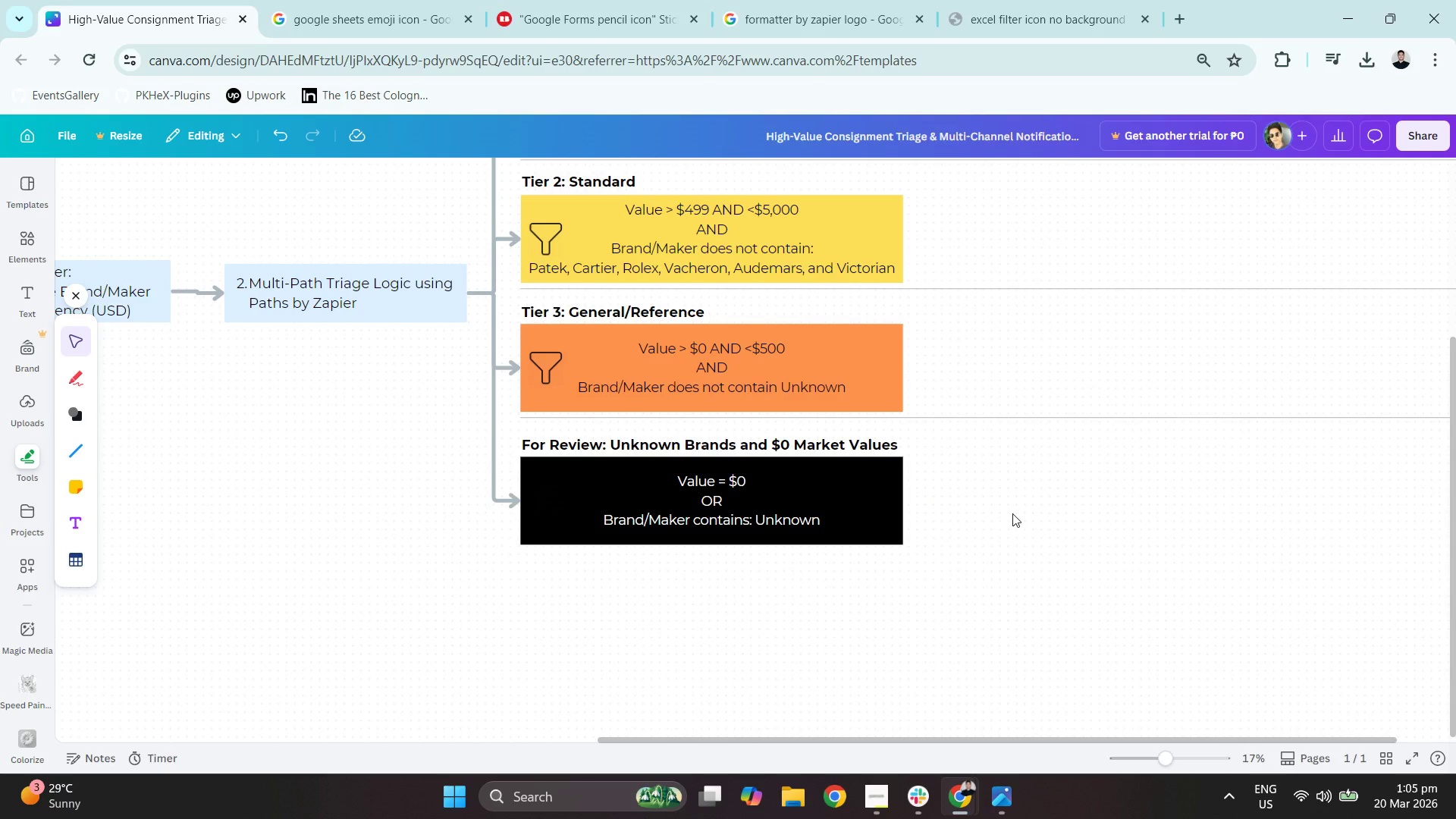 
scroll: coordinate [1021, 511], scroll_direction: up, amount: 2.0
 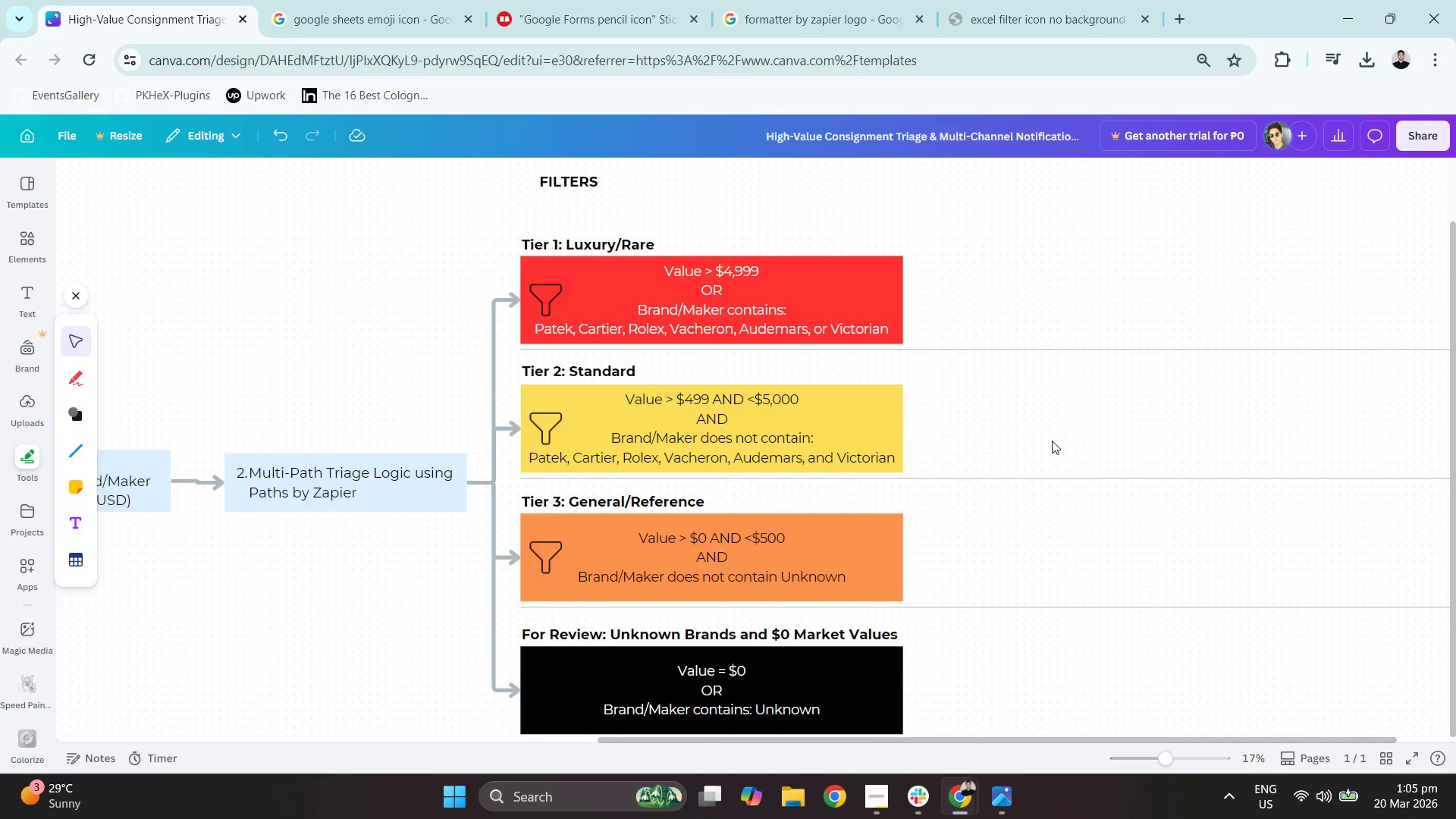 
scroll: coordinate [1058, 431], scroll_direction: down, amount: 1.0
 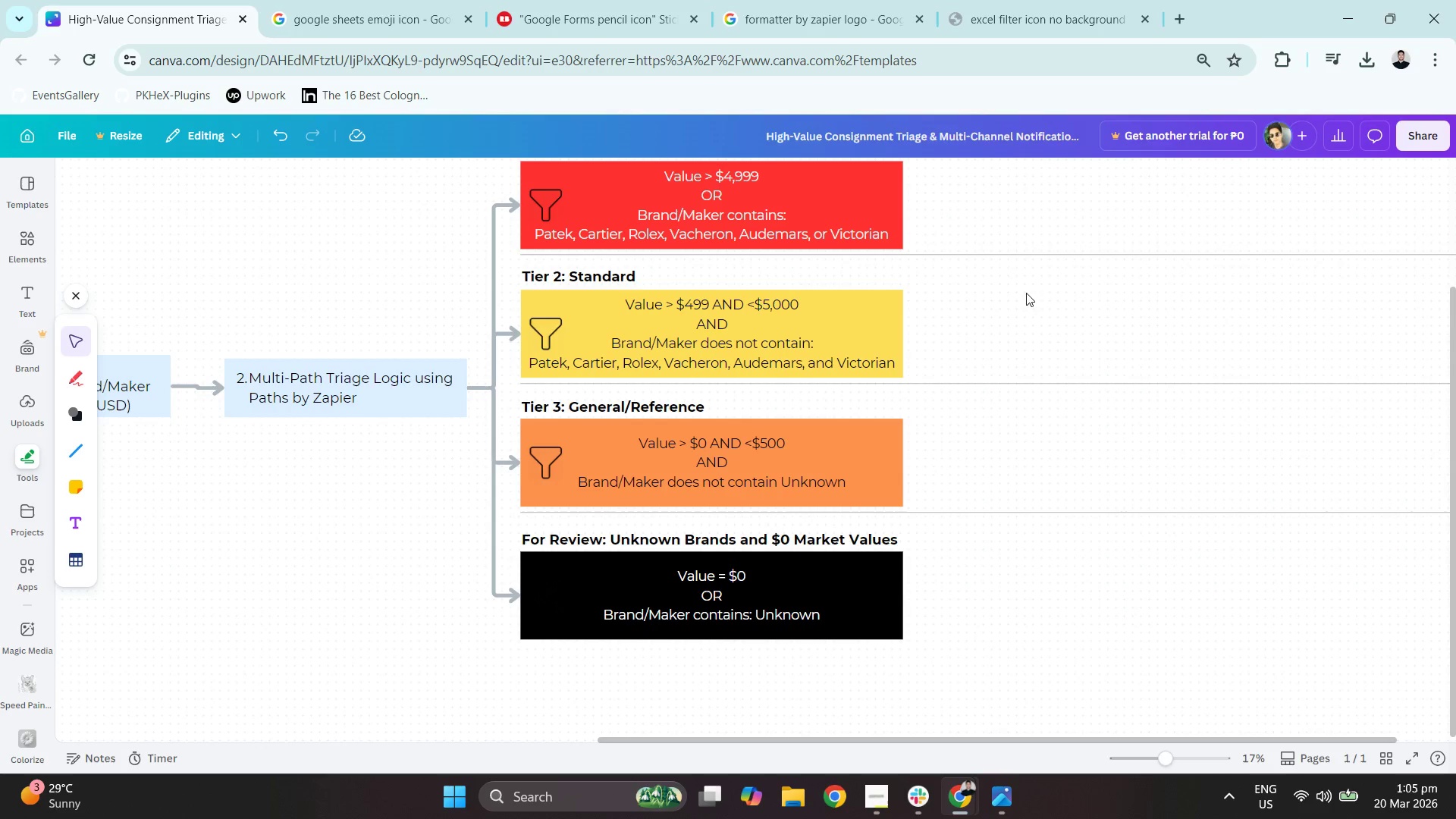 
left_click_drag(start_coordinate=[949, 254], to_coordinate=[951, 260])
 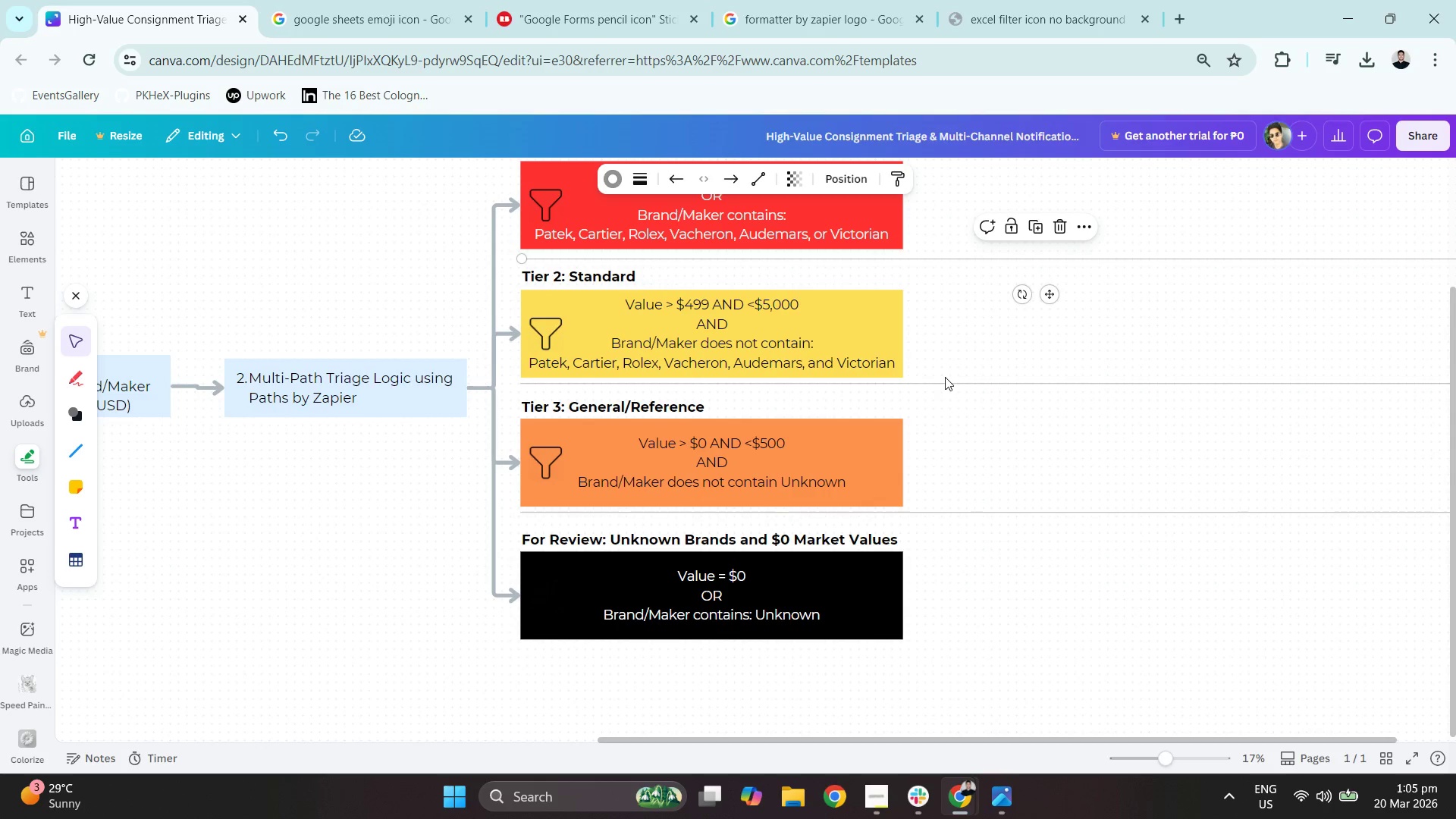 
double_click([946, 380])
 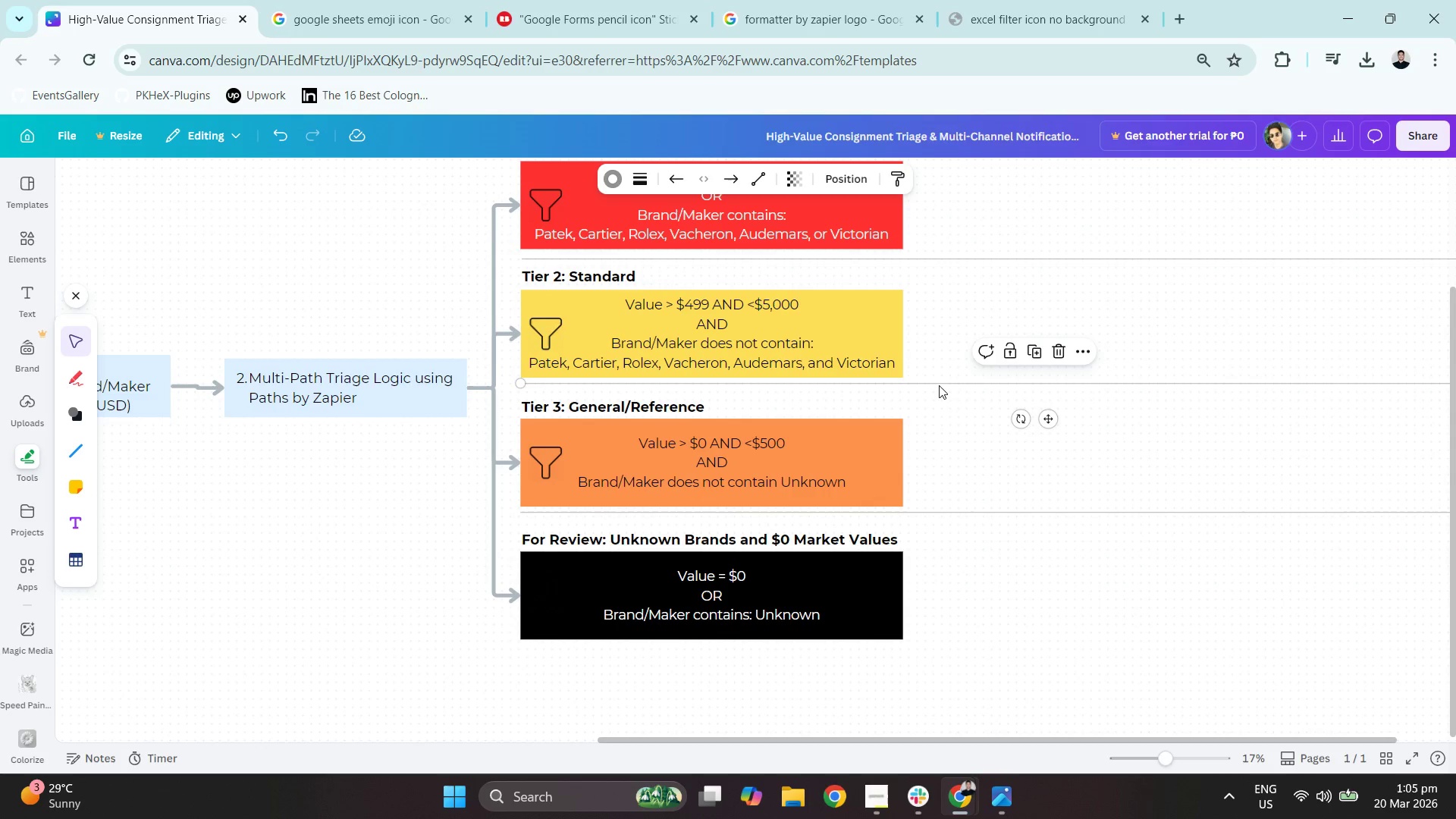 
double_click([932, 381])
 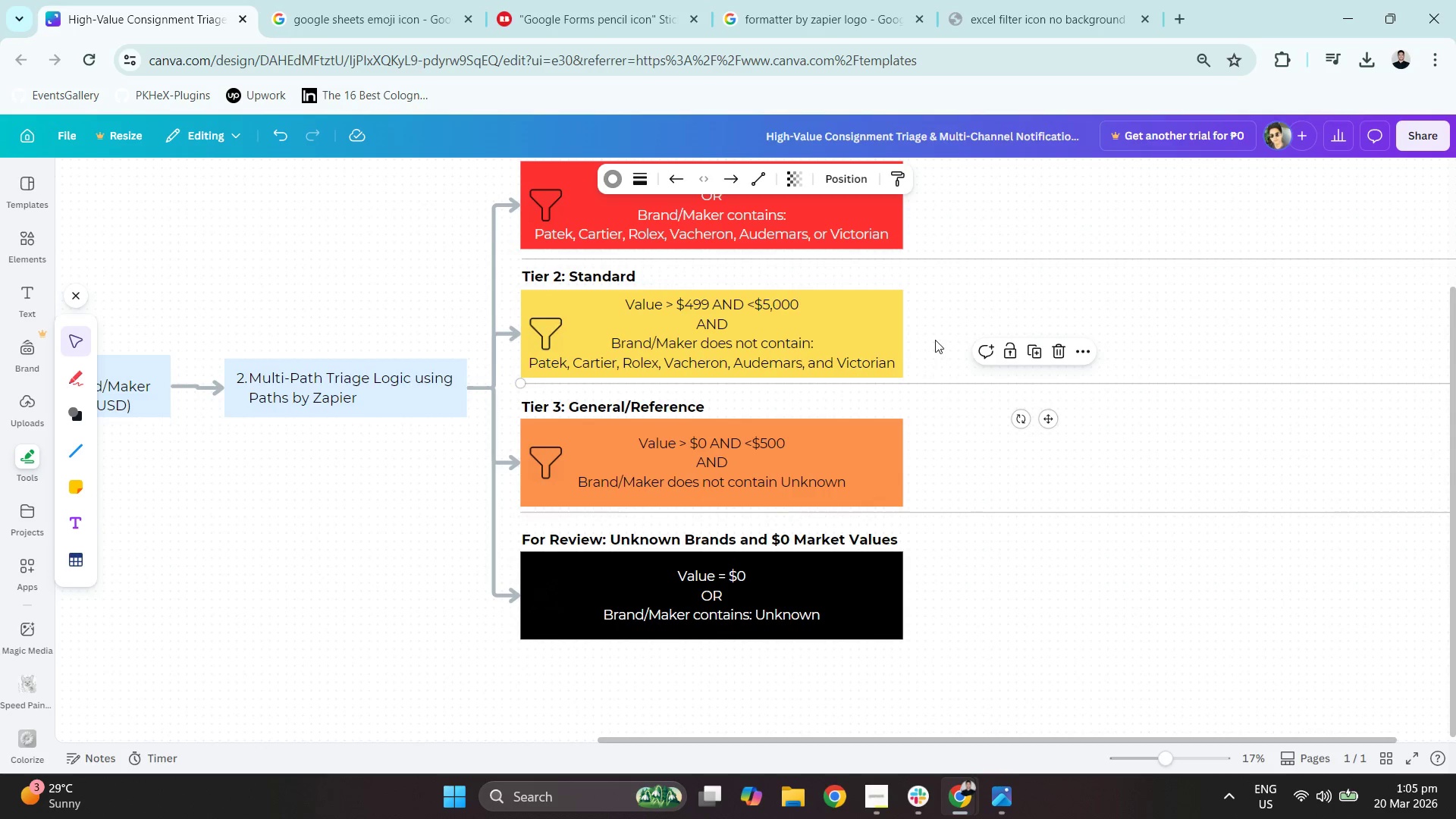 
scroll: coordinate [936, 337], scroll_direction: down, amount: 1.0
 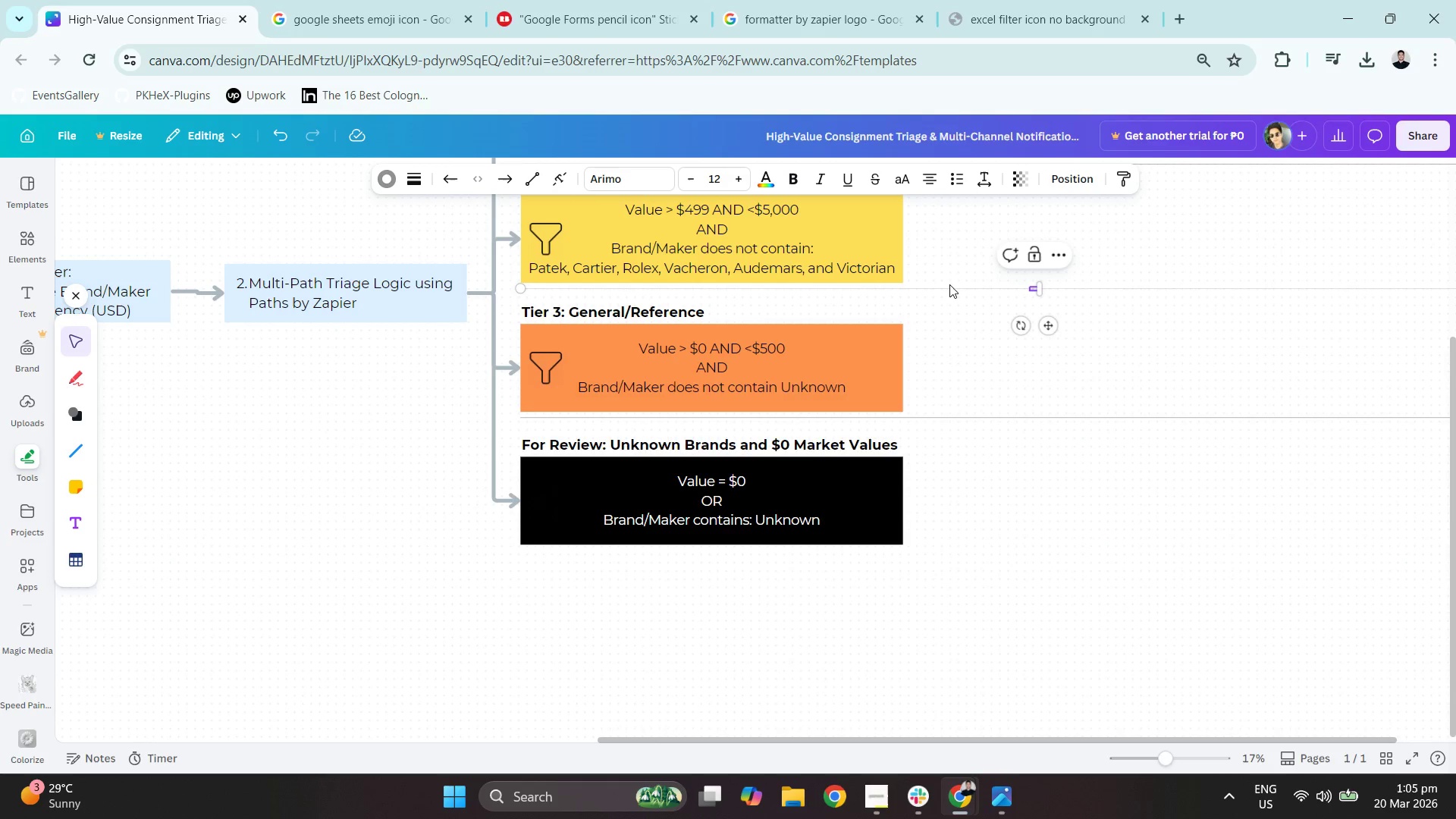 
left_click([962, 287])
 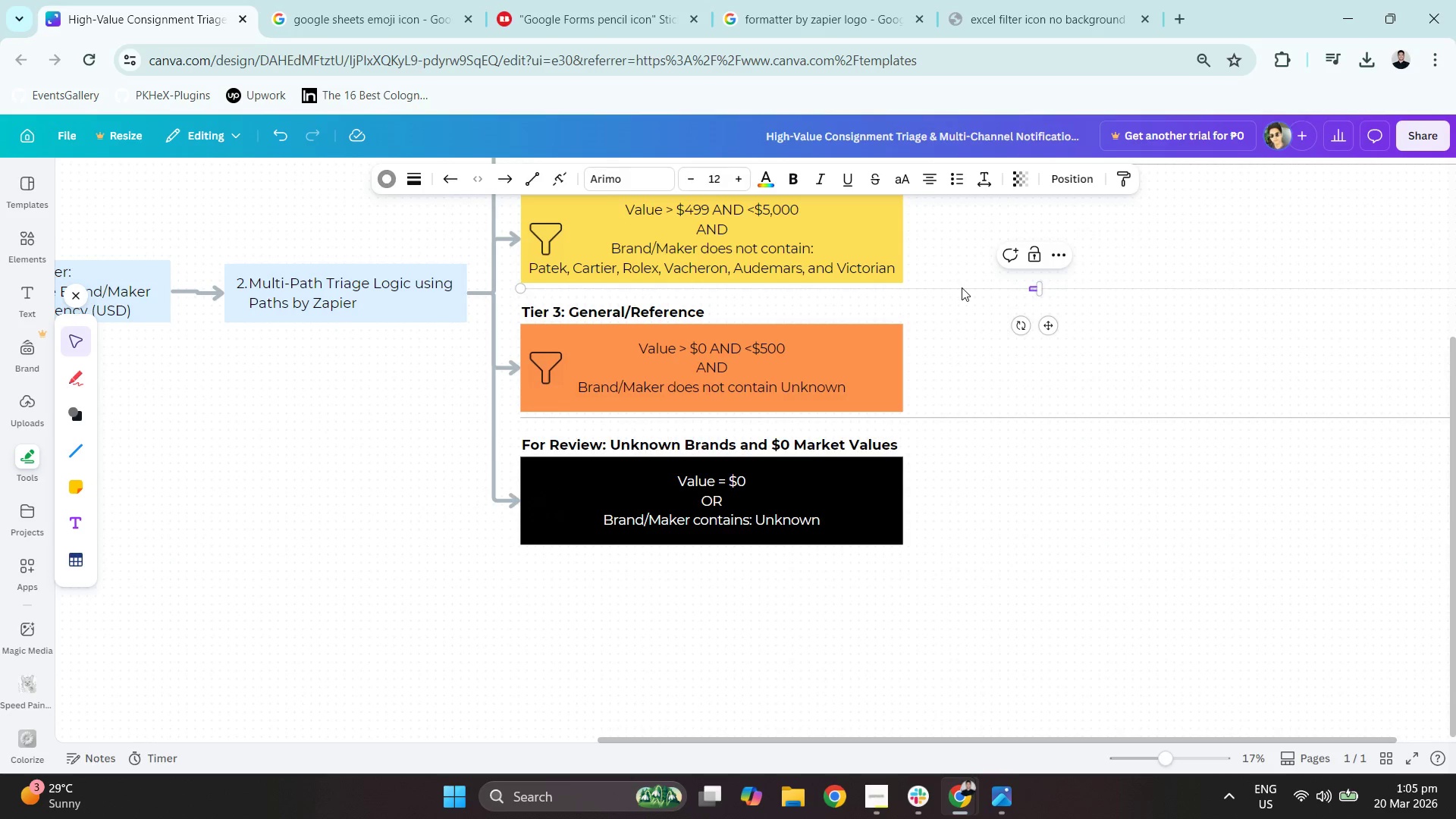 
left_click([962, 287])
 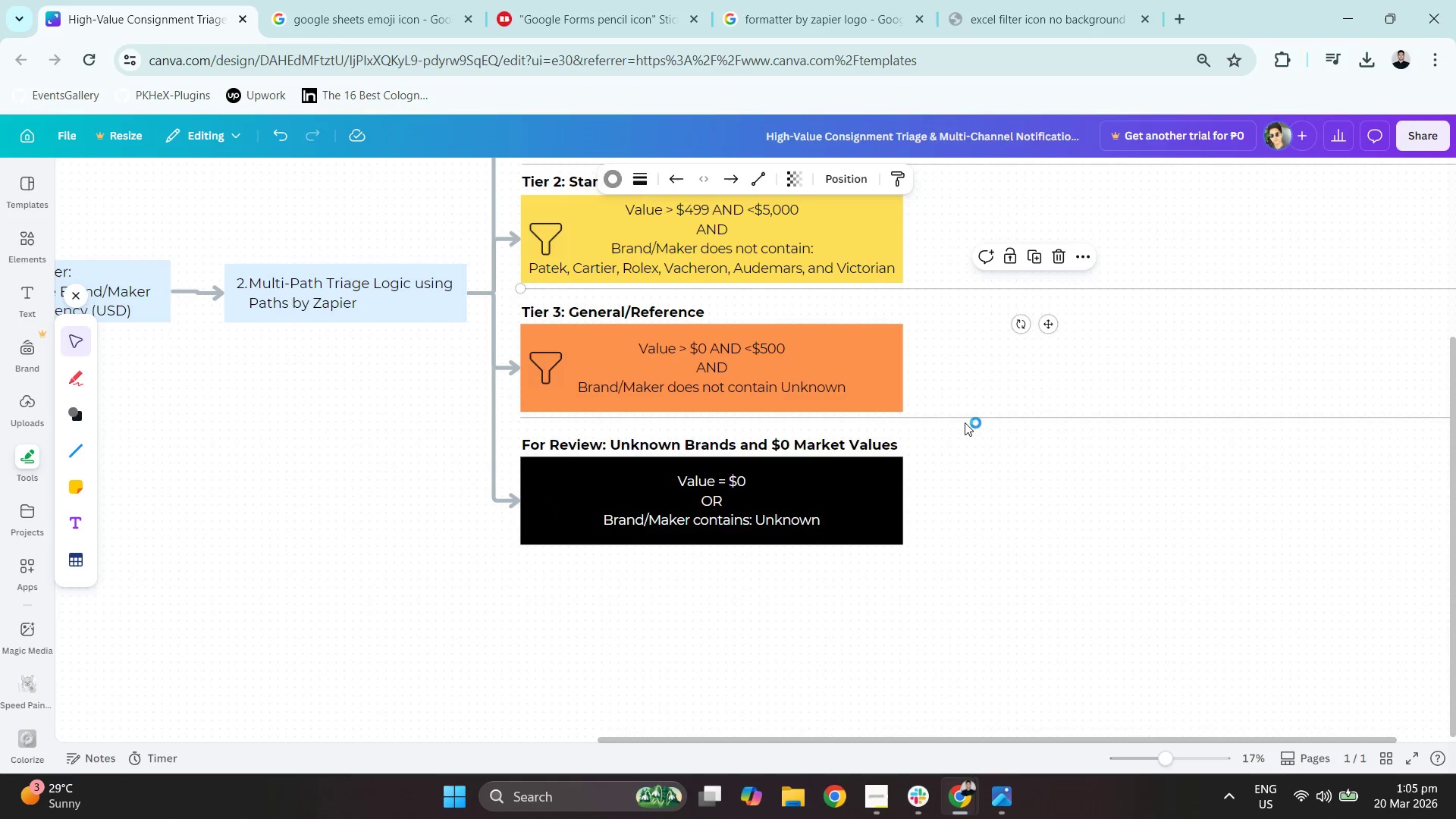 
left_click([960, 418])
 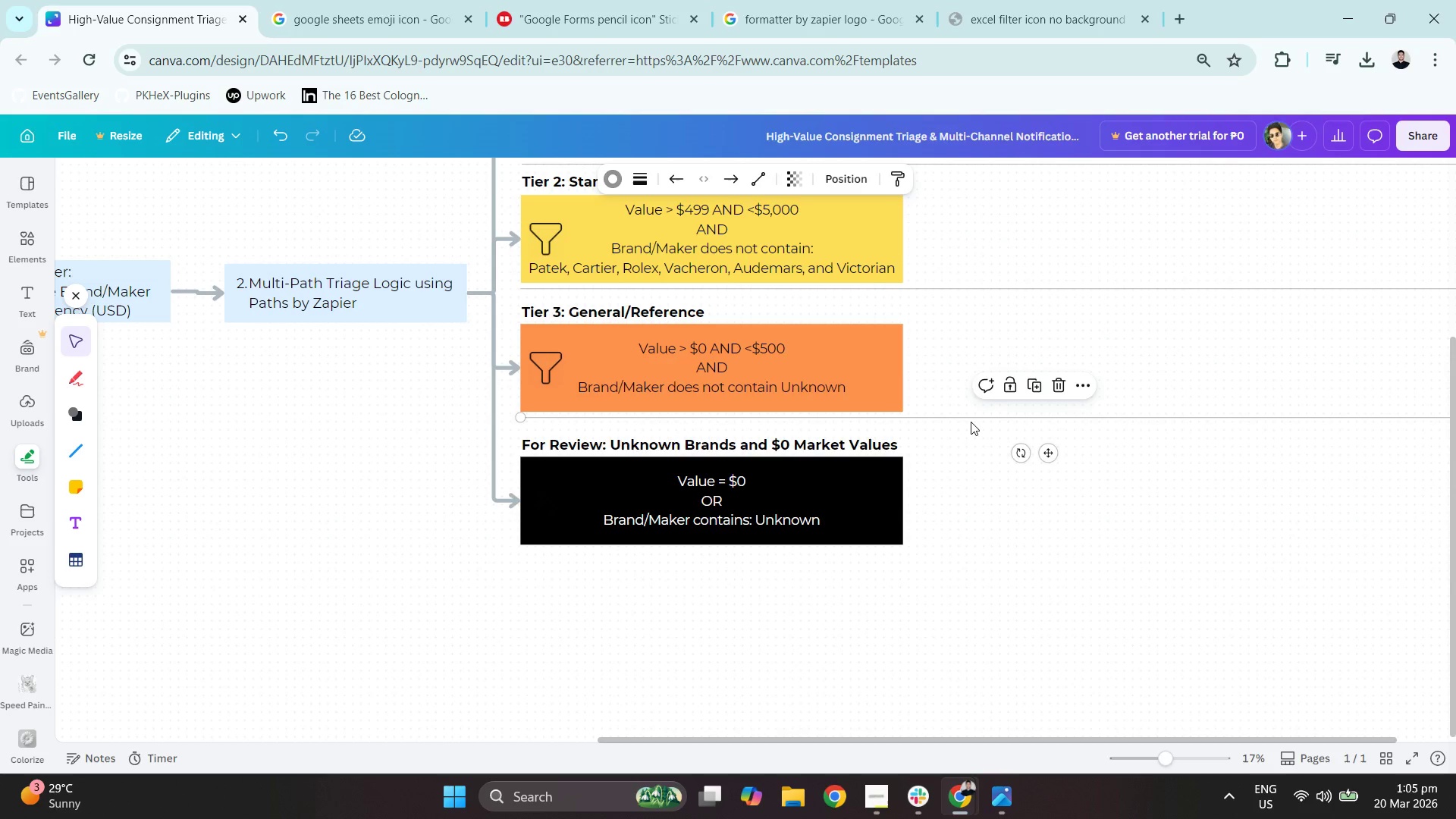 
left_click([969, 416])
 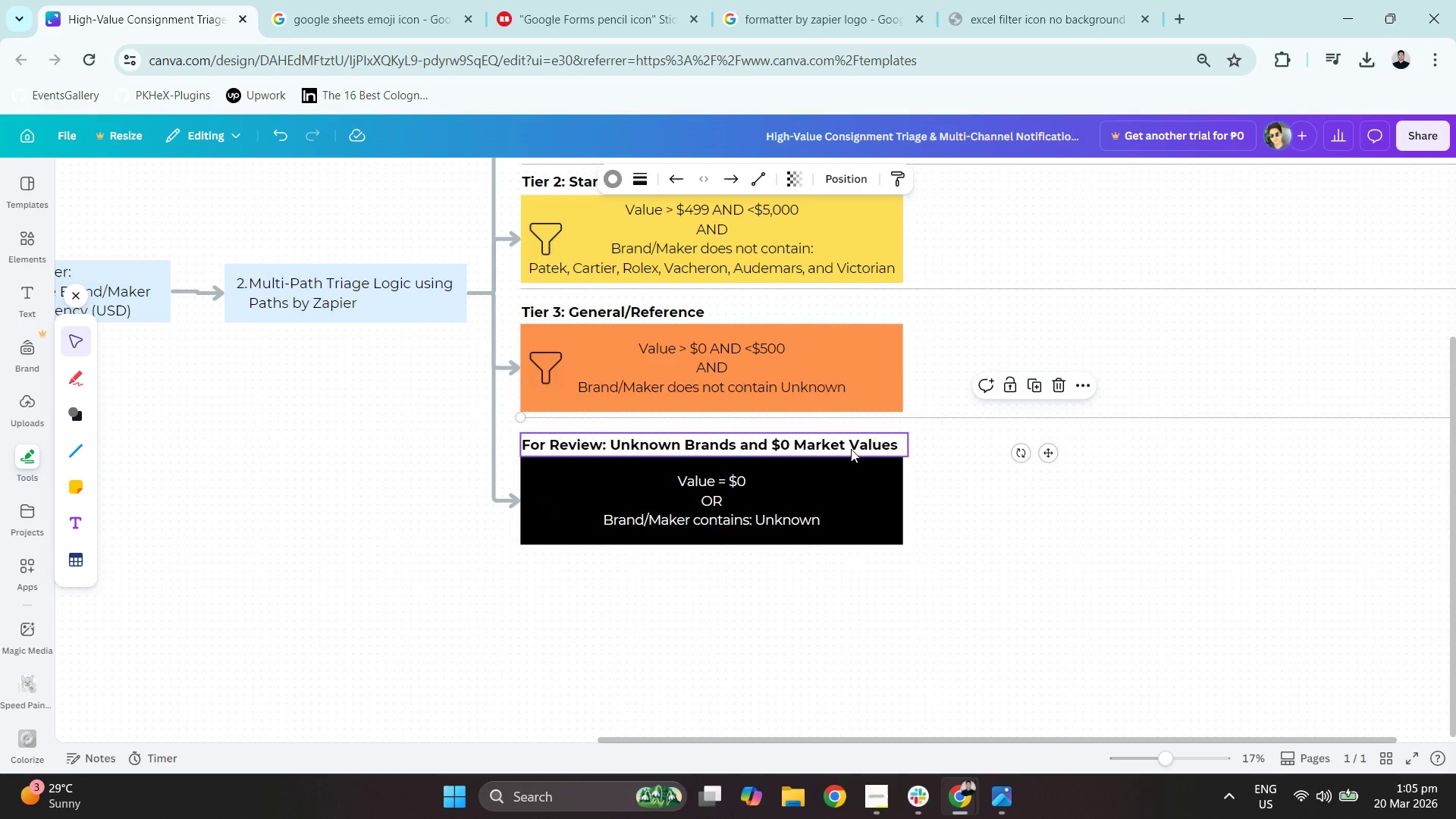 
left_click([896, 604])
 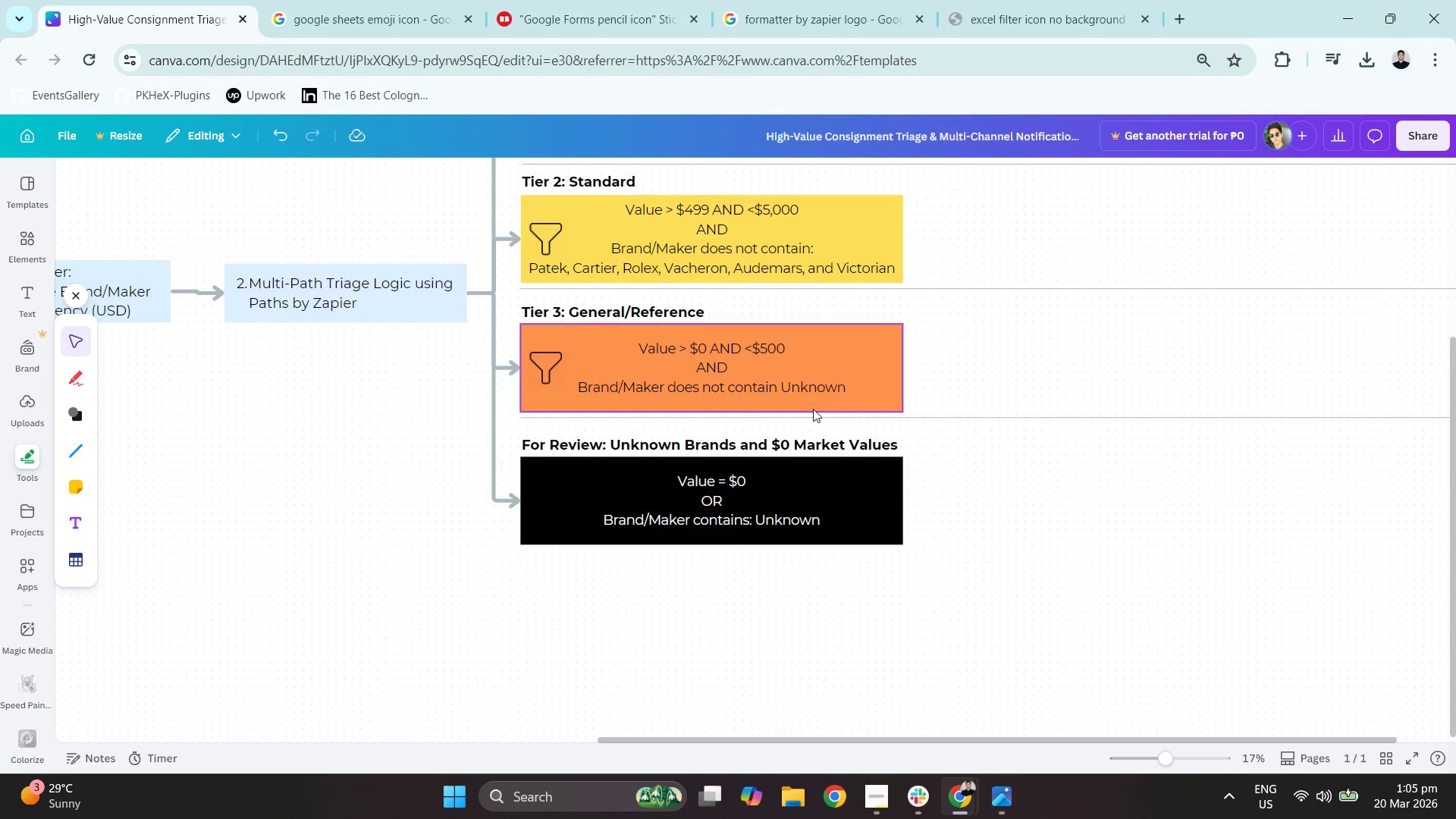 
left_click([833, 415])
 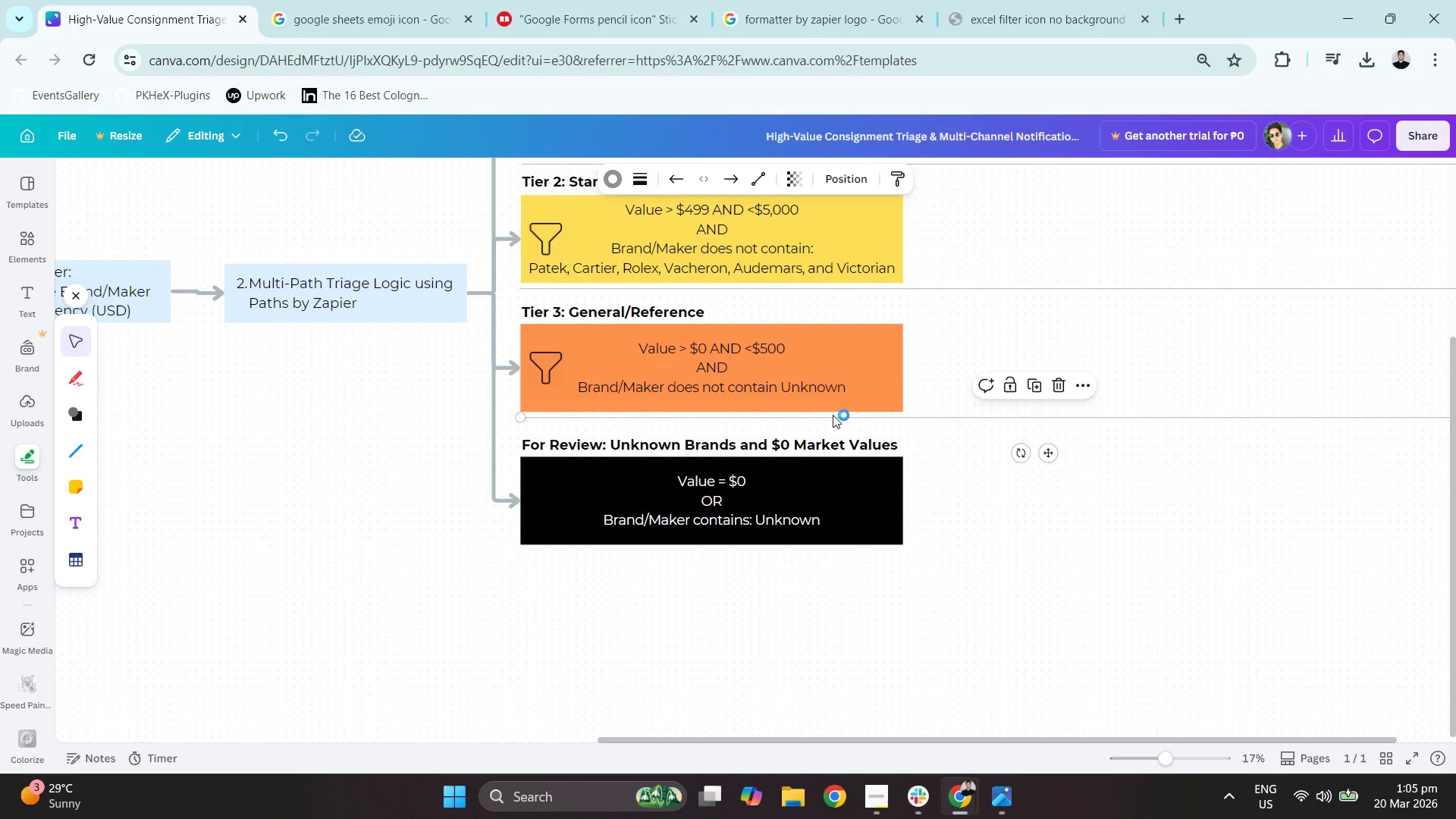 
left_click_drag(start_coordinate=[833, 415], to_coordinate=[833, 423])
 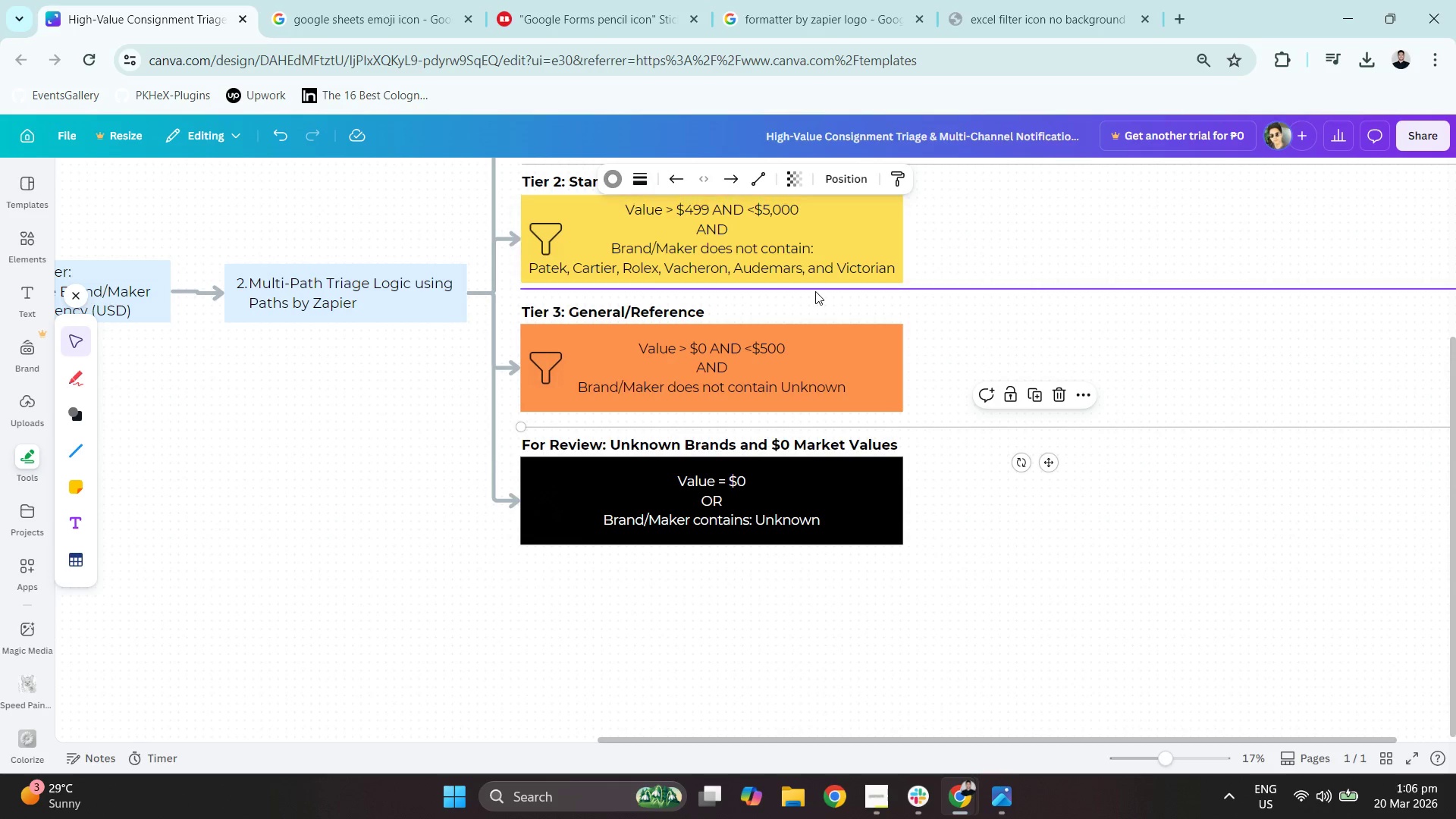 
left_click_drag(start_coordinate=[815, 291], to_coordinate=[814, 298])
 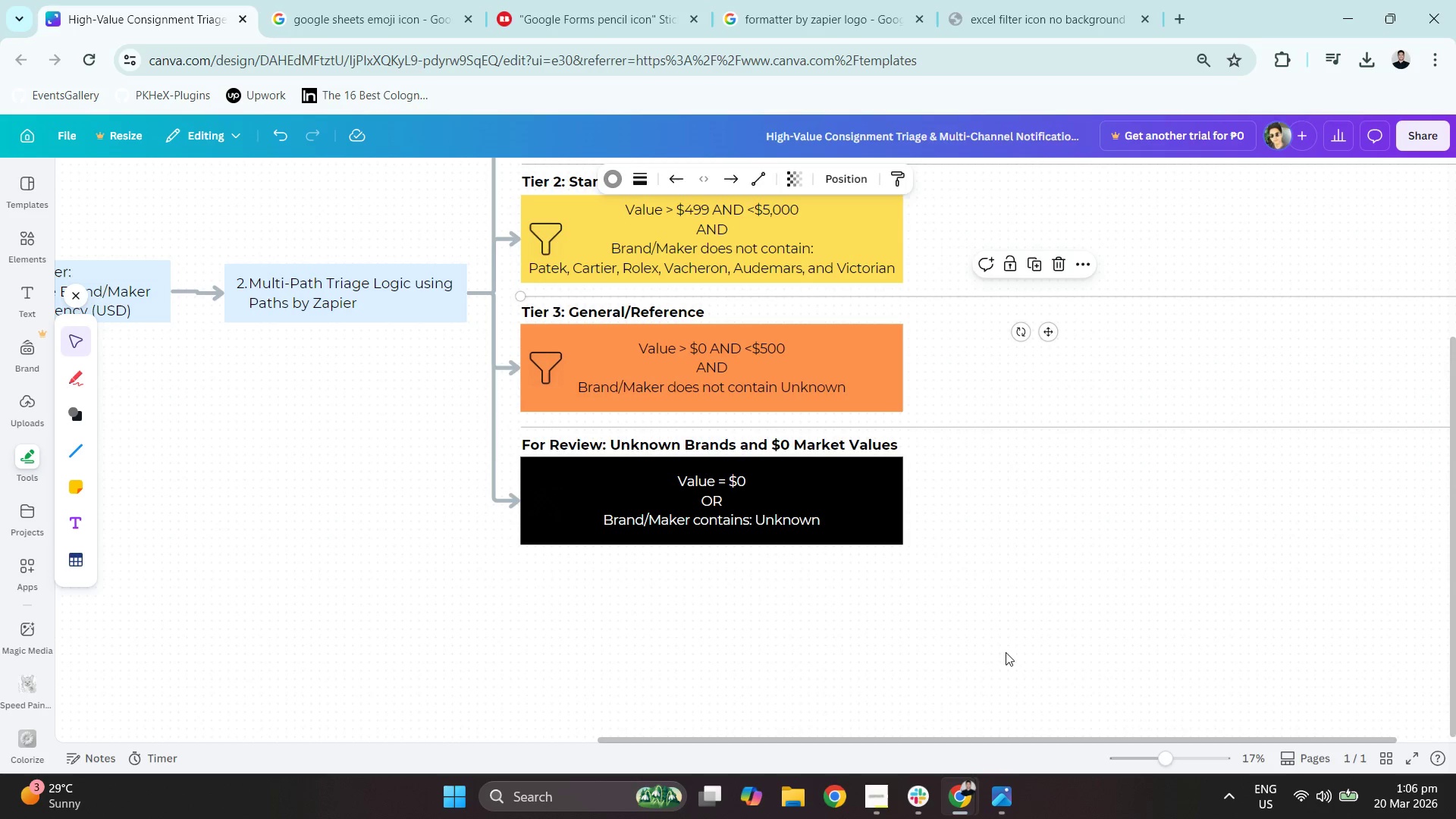 
left_click([1006, 652])
 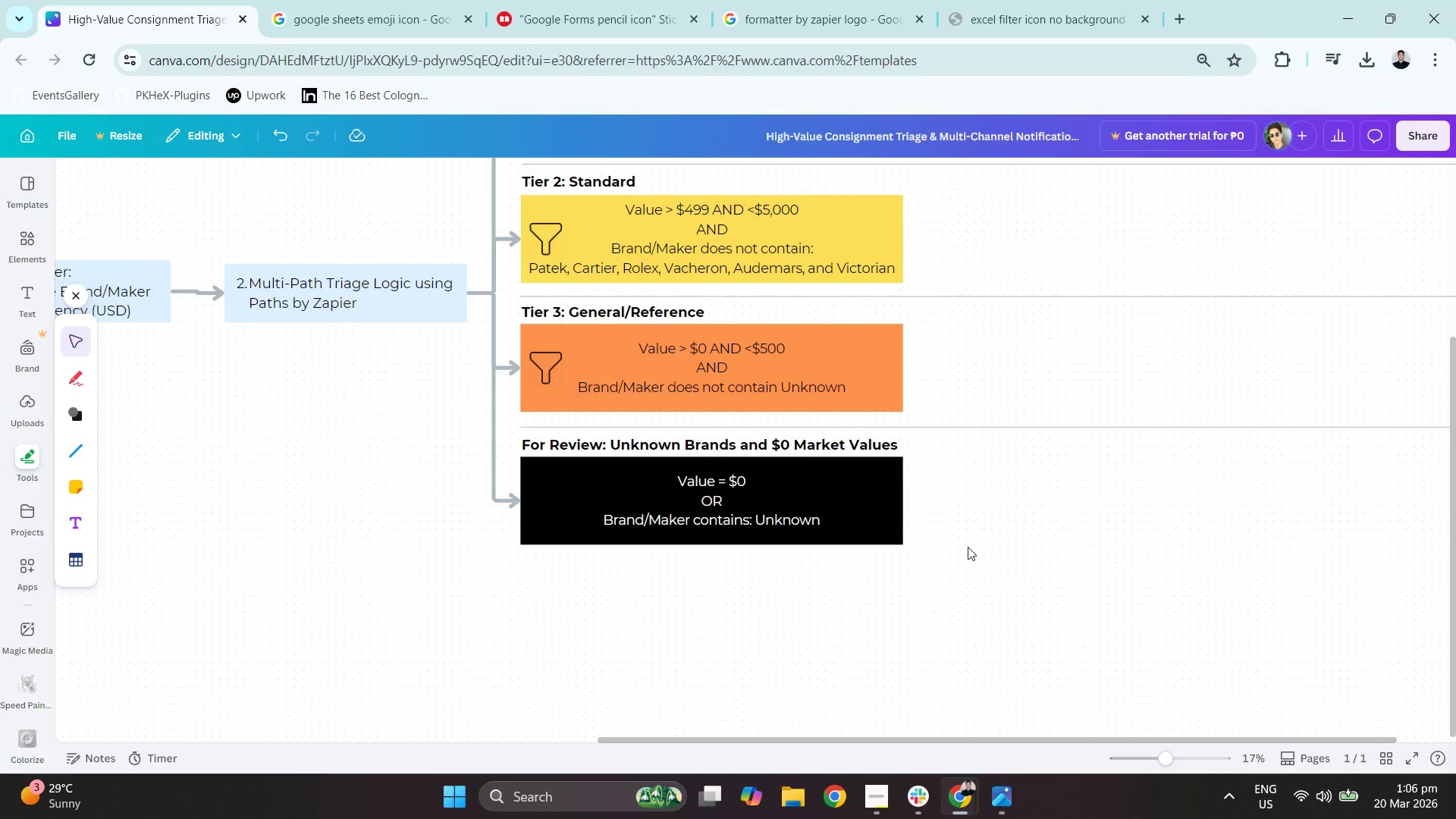 
left_click([969, 543])
 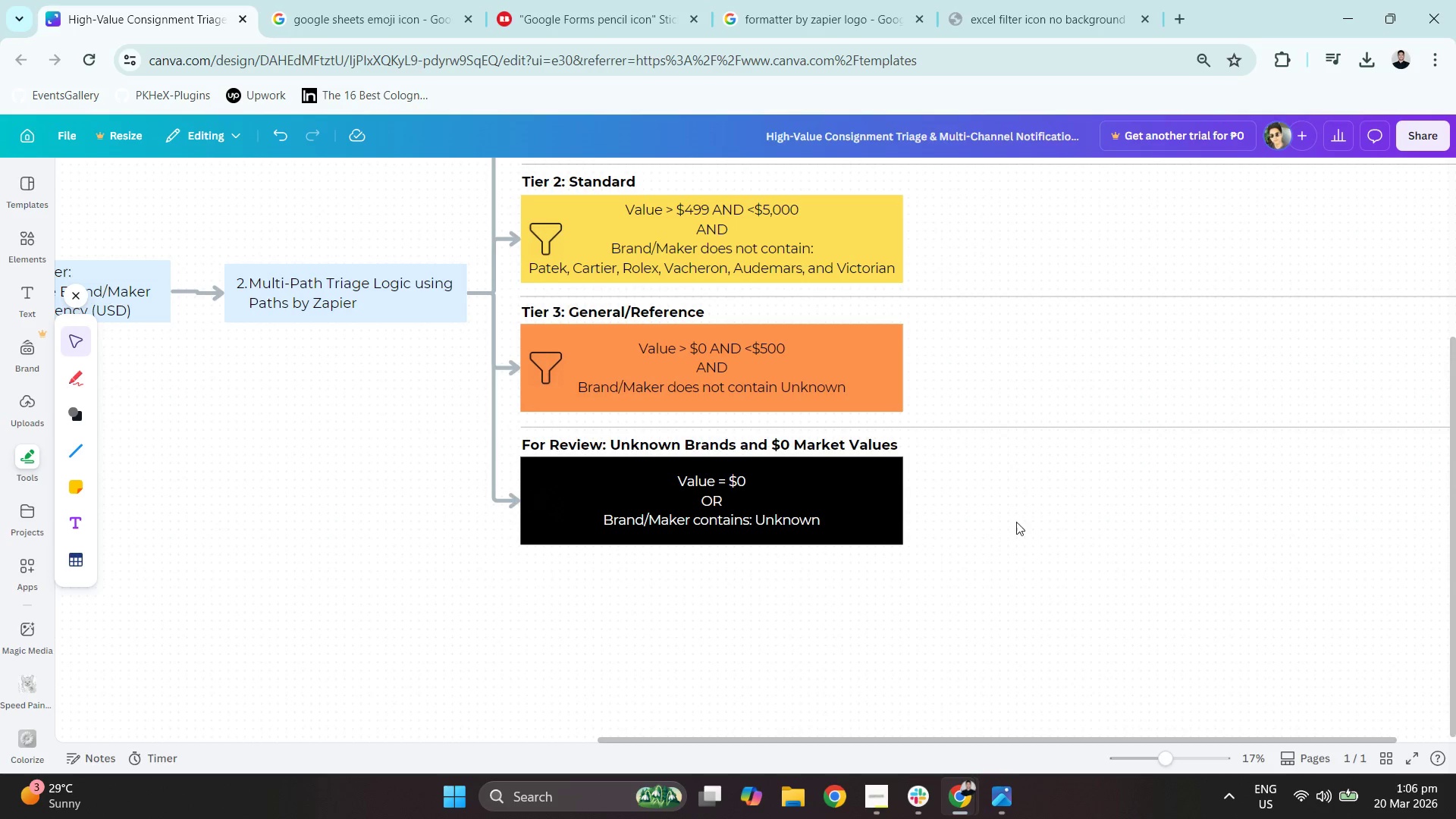 
scroll: coordinate [1021, 520], scroll_direction: up, amount: 3.0
 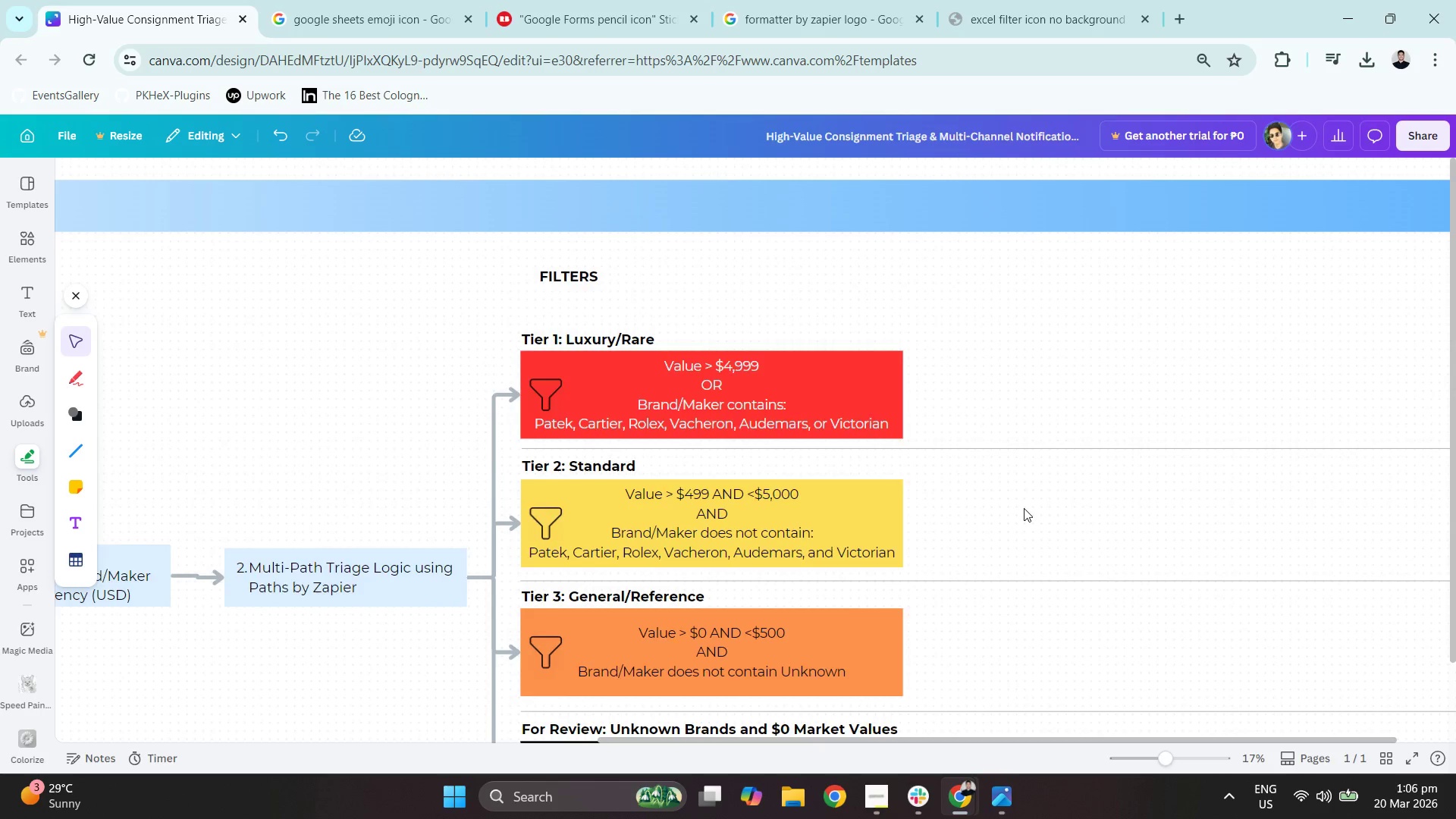 
scroll: coordinate [1024, 508], scroll_direction: down, amount: 1.0
 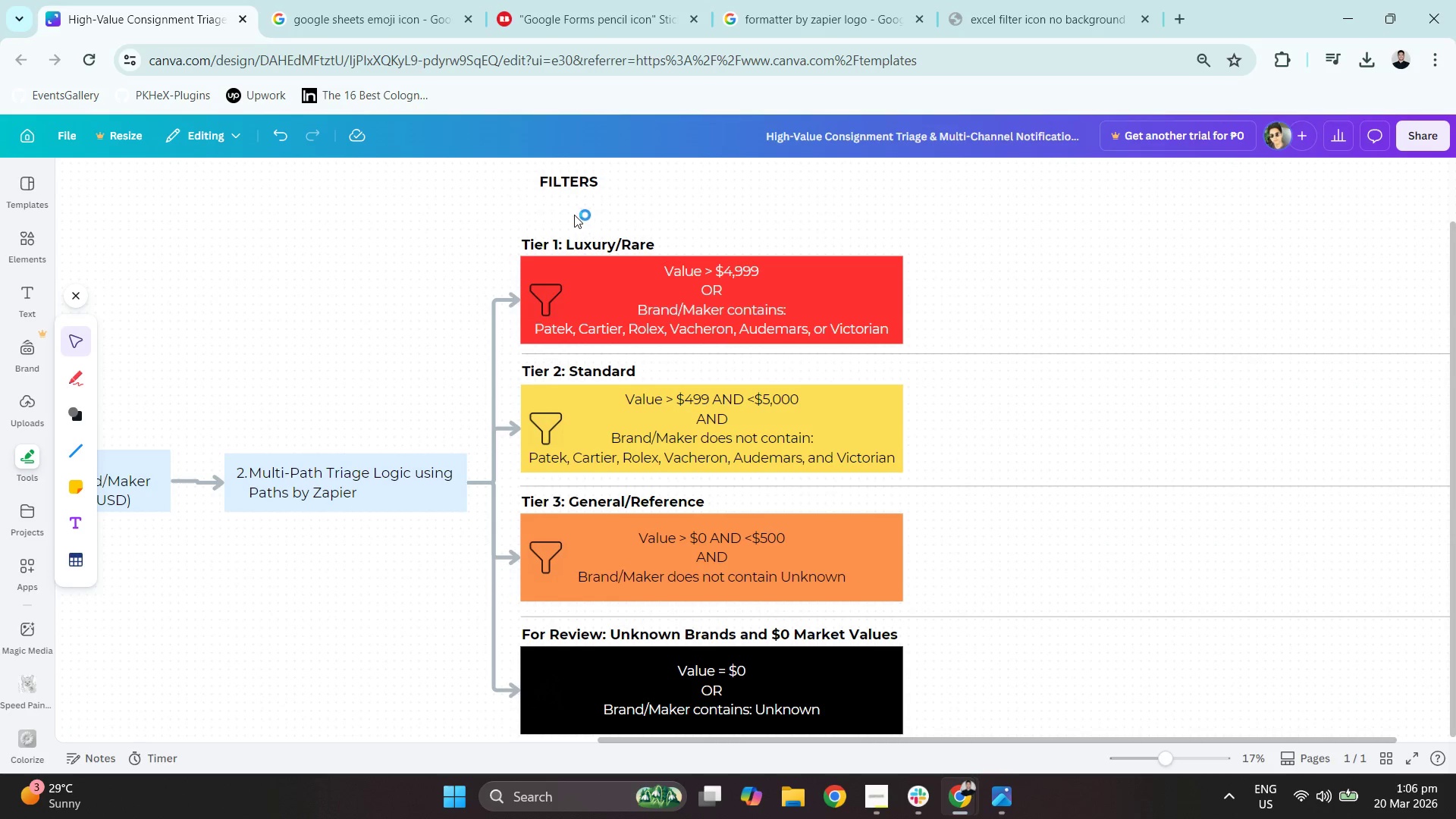 
left_click_drag(start_coordinate=[566, 188], to_coordinate=[548, 215])
 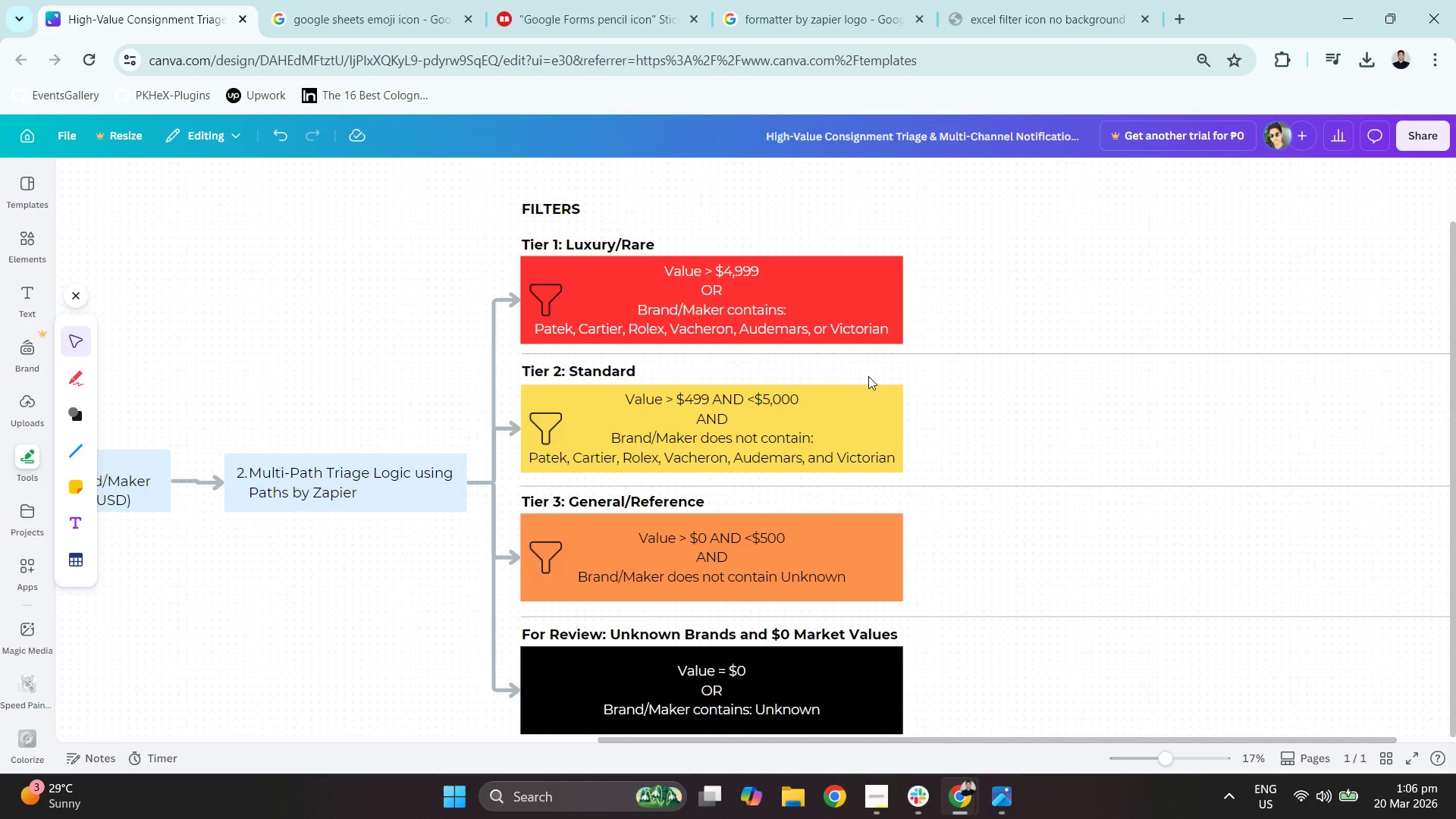 
hold_key(key=ControlLeft, duration=0.8)
scroll: coordinate [868, 375], scroll_direction: down, amount: 3.0